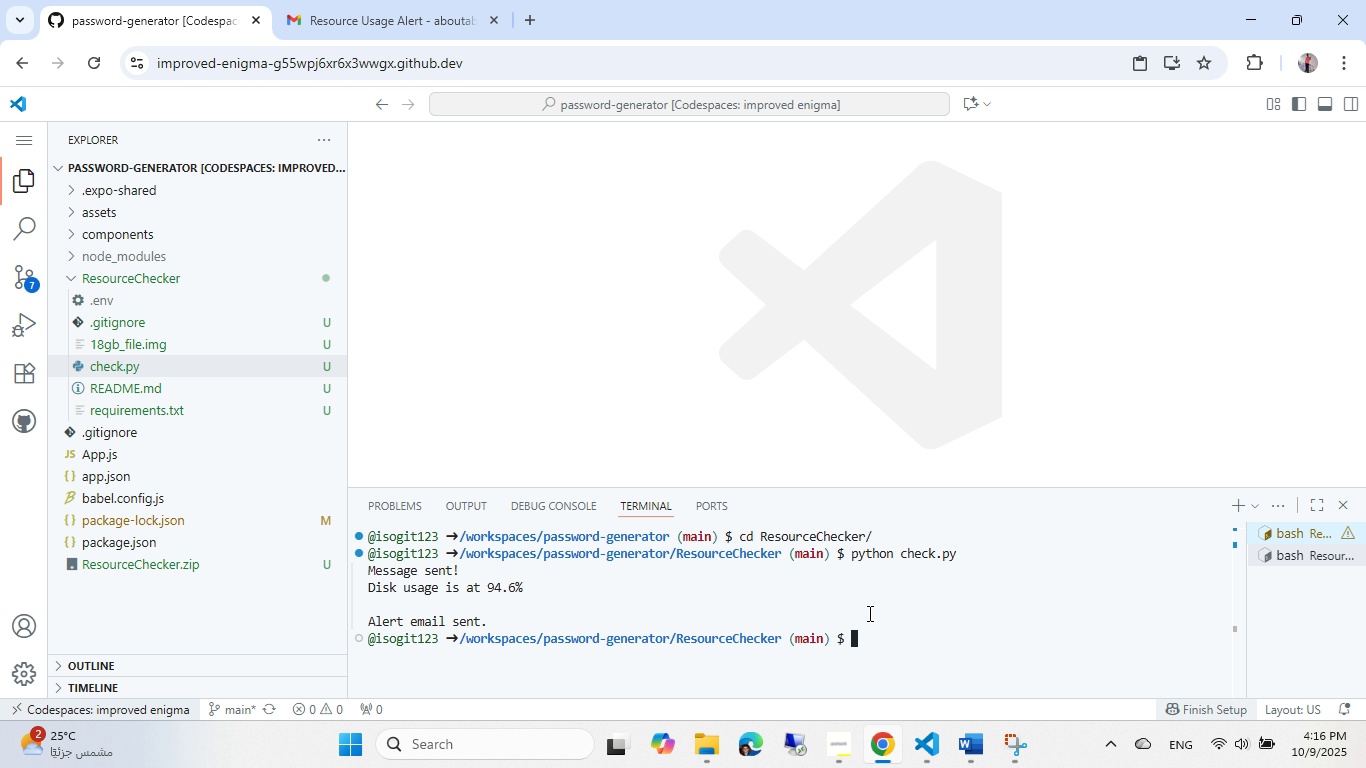 
wait(6.72)
 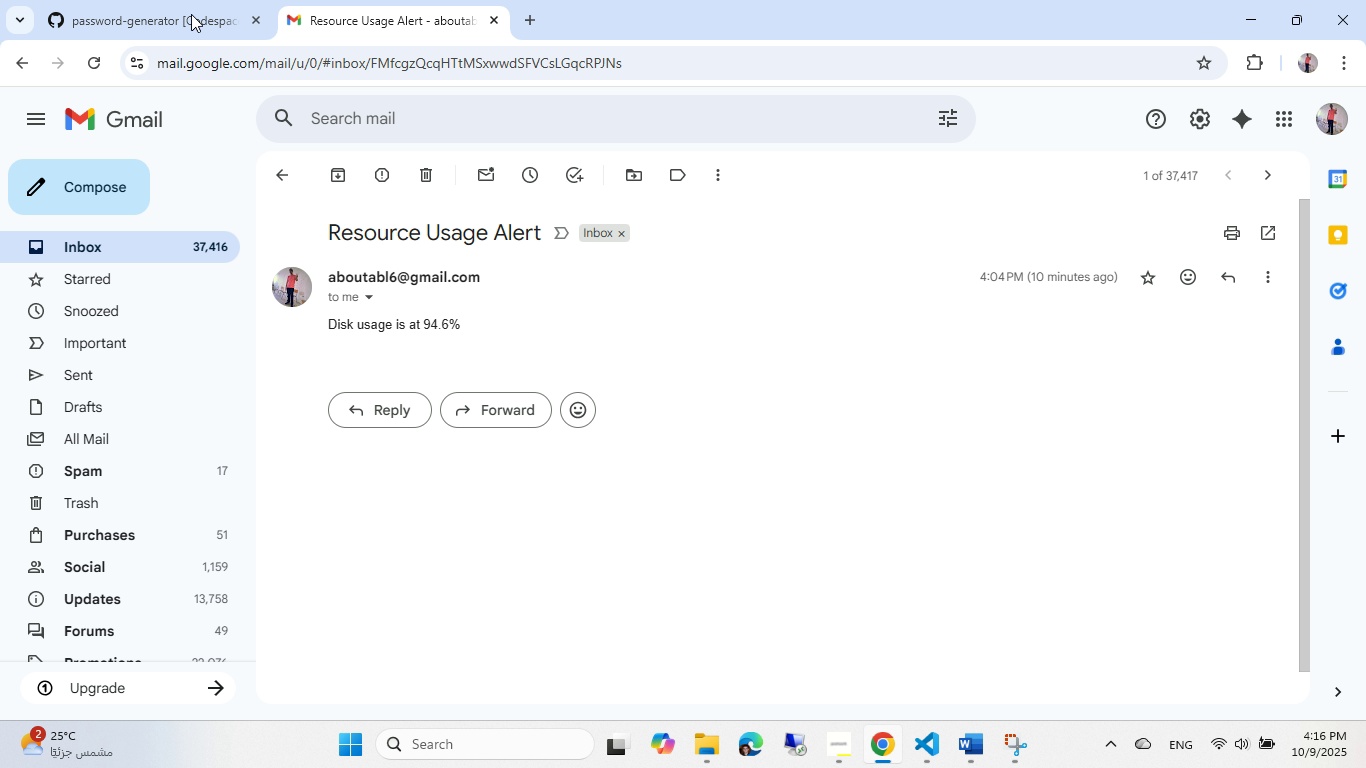 
left_click([1268, 536])
 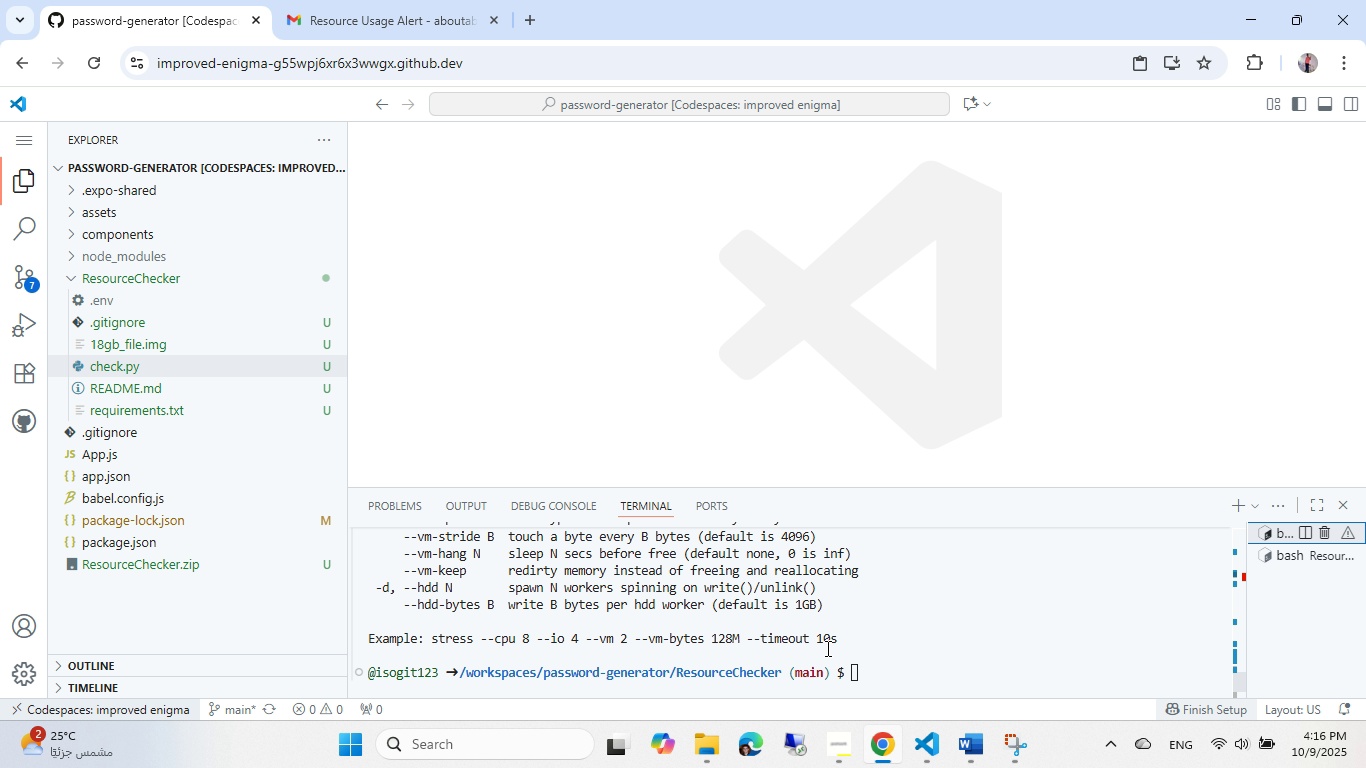 
left_click([826, 648])
 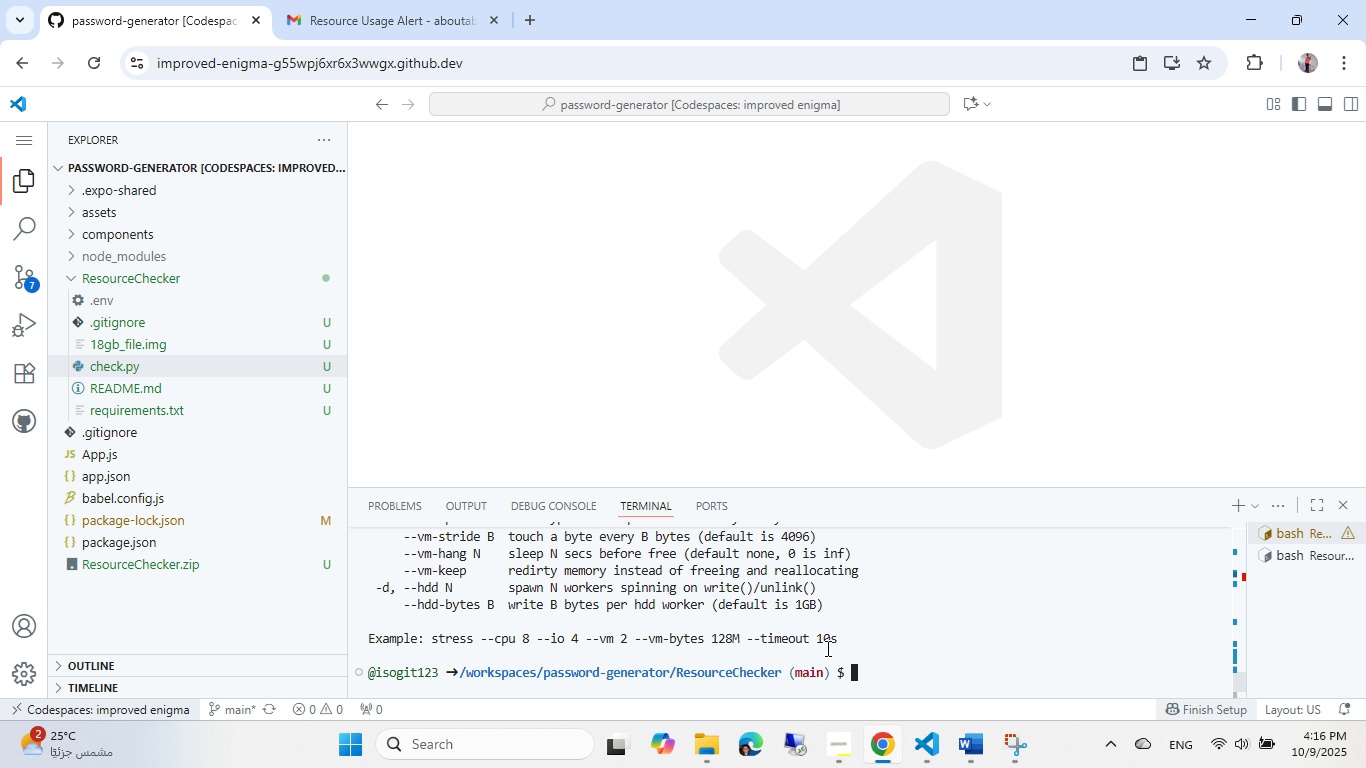 
type(stress -- cpu)
key(Backspace)
key(Backspace)
key(Backspace)
key(Backspace)
type(cpu 3)
 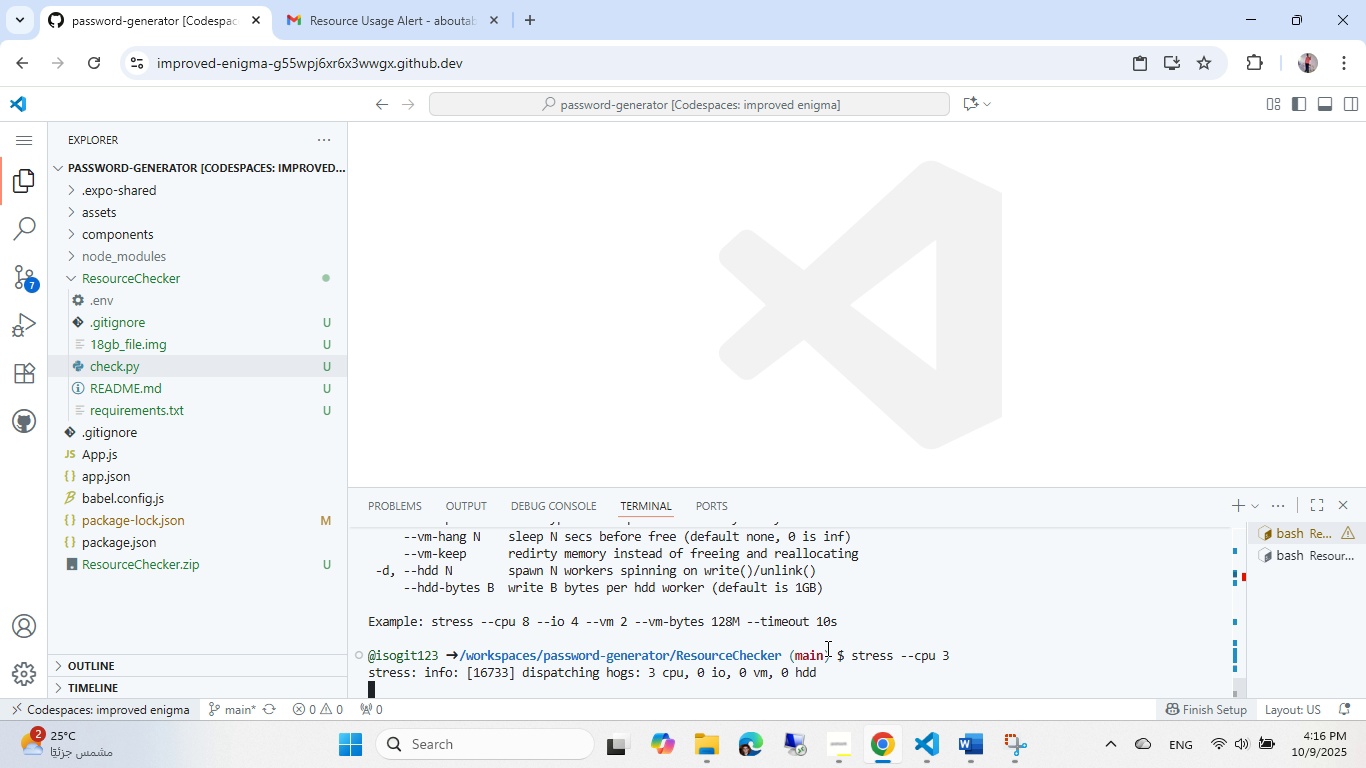 
key(Enter)
 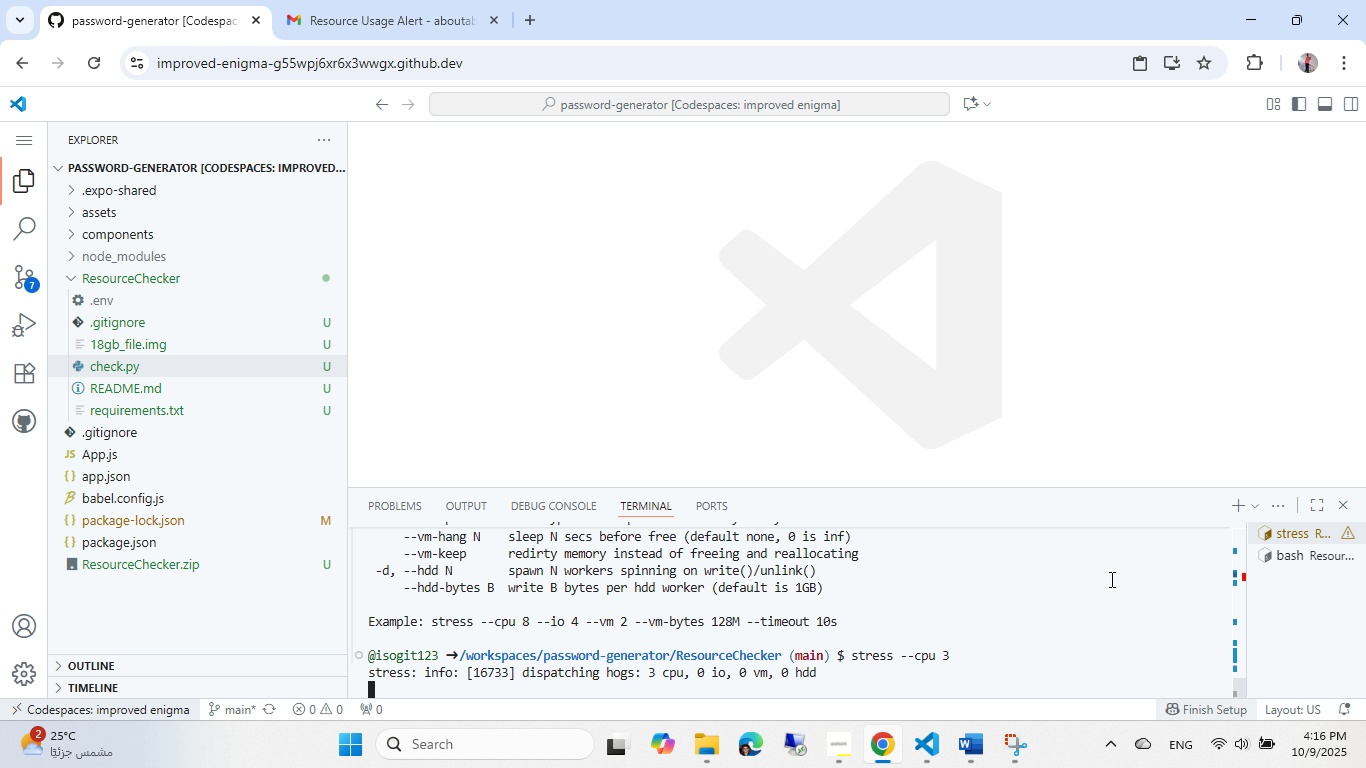 
wait(6.32)
 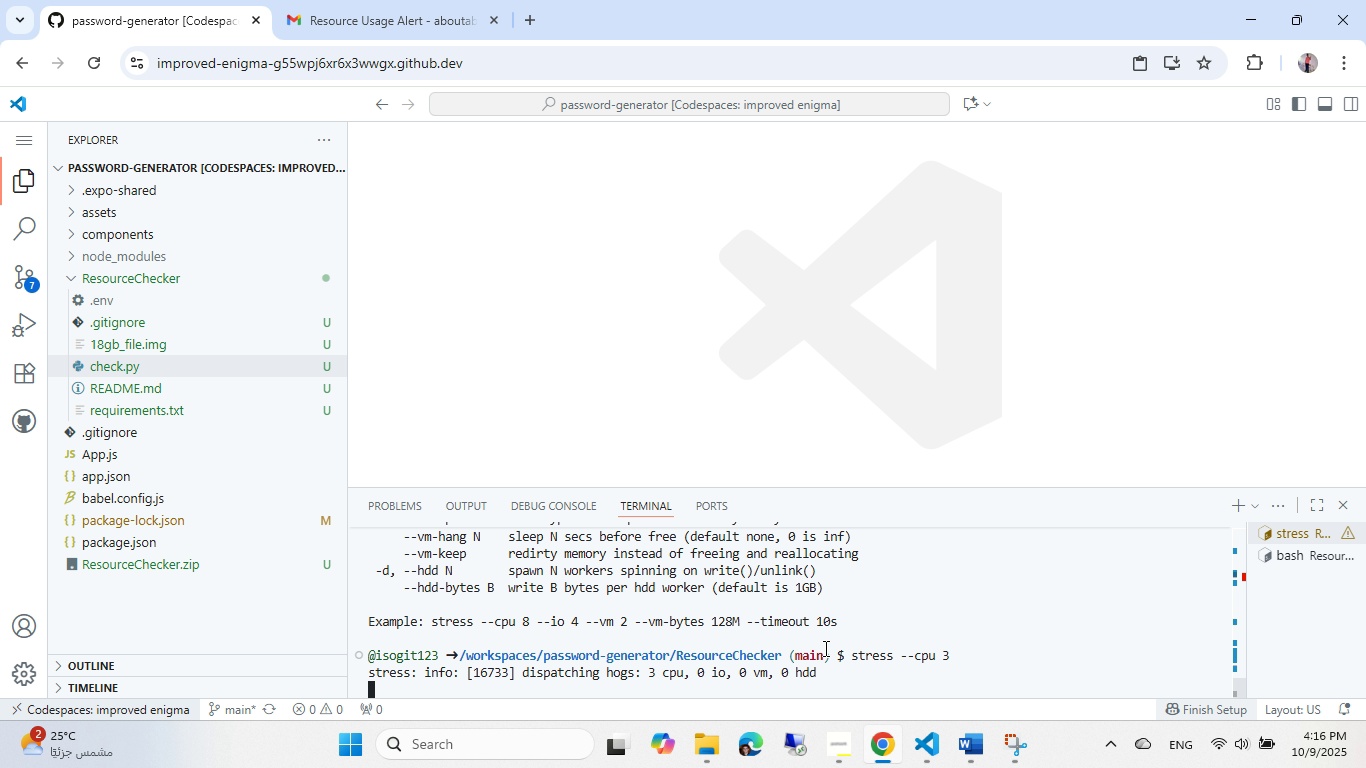 
left_click([1274, 557])
 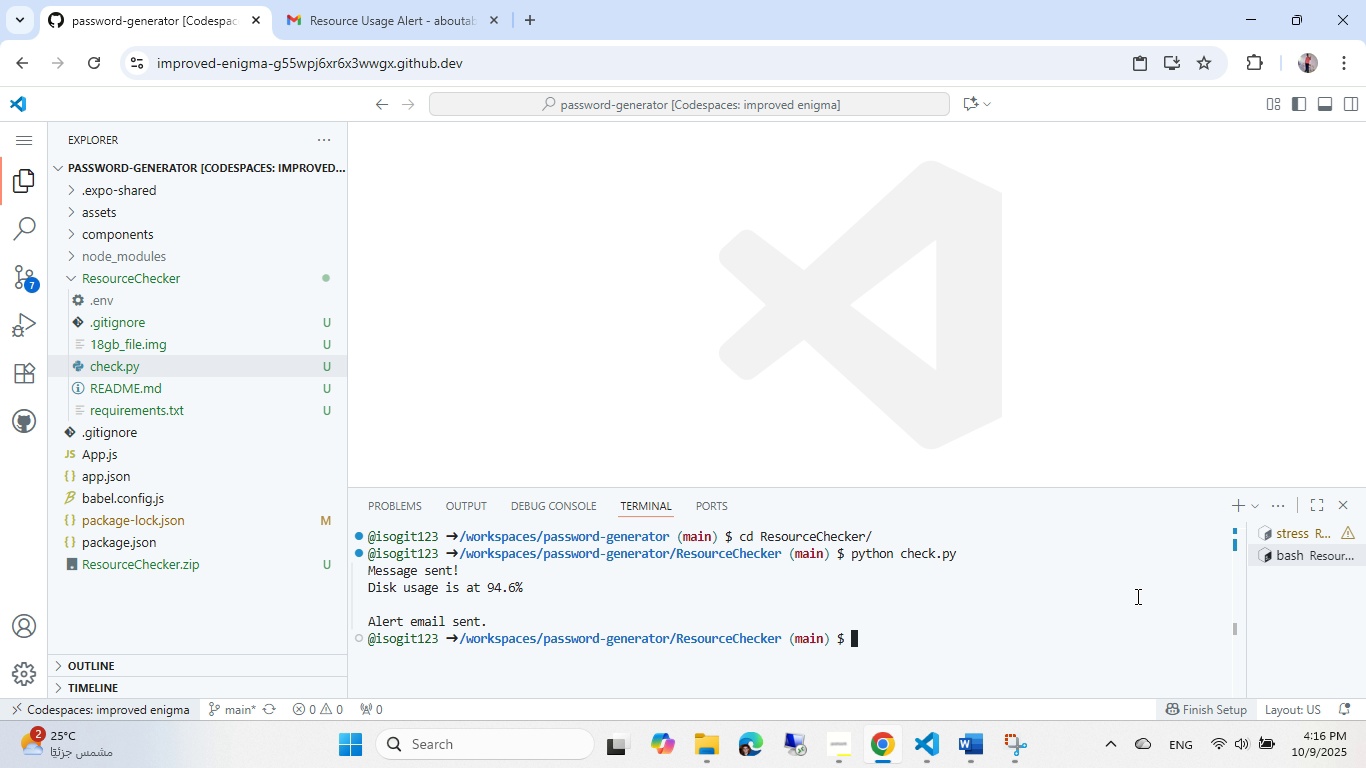 
left_click([1136, 596])
 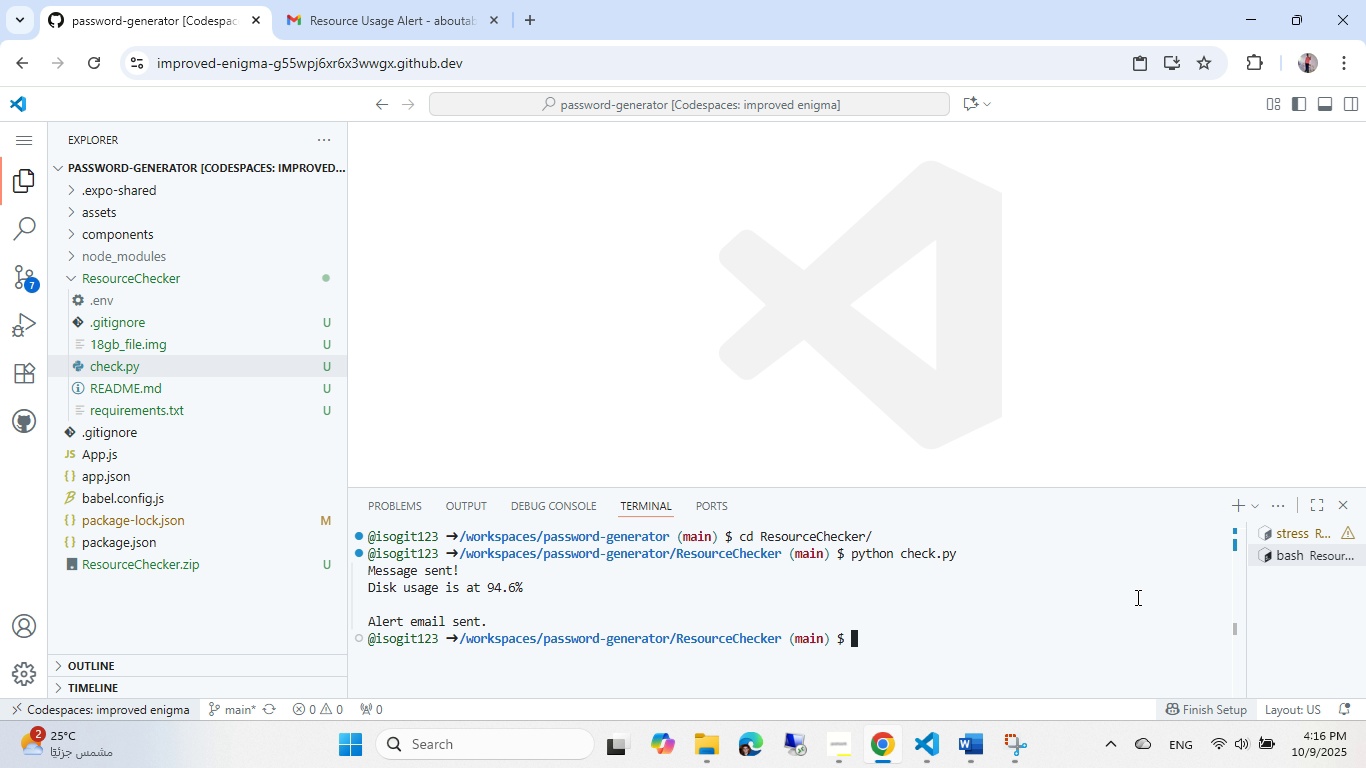 
type(htop)
 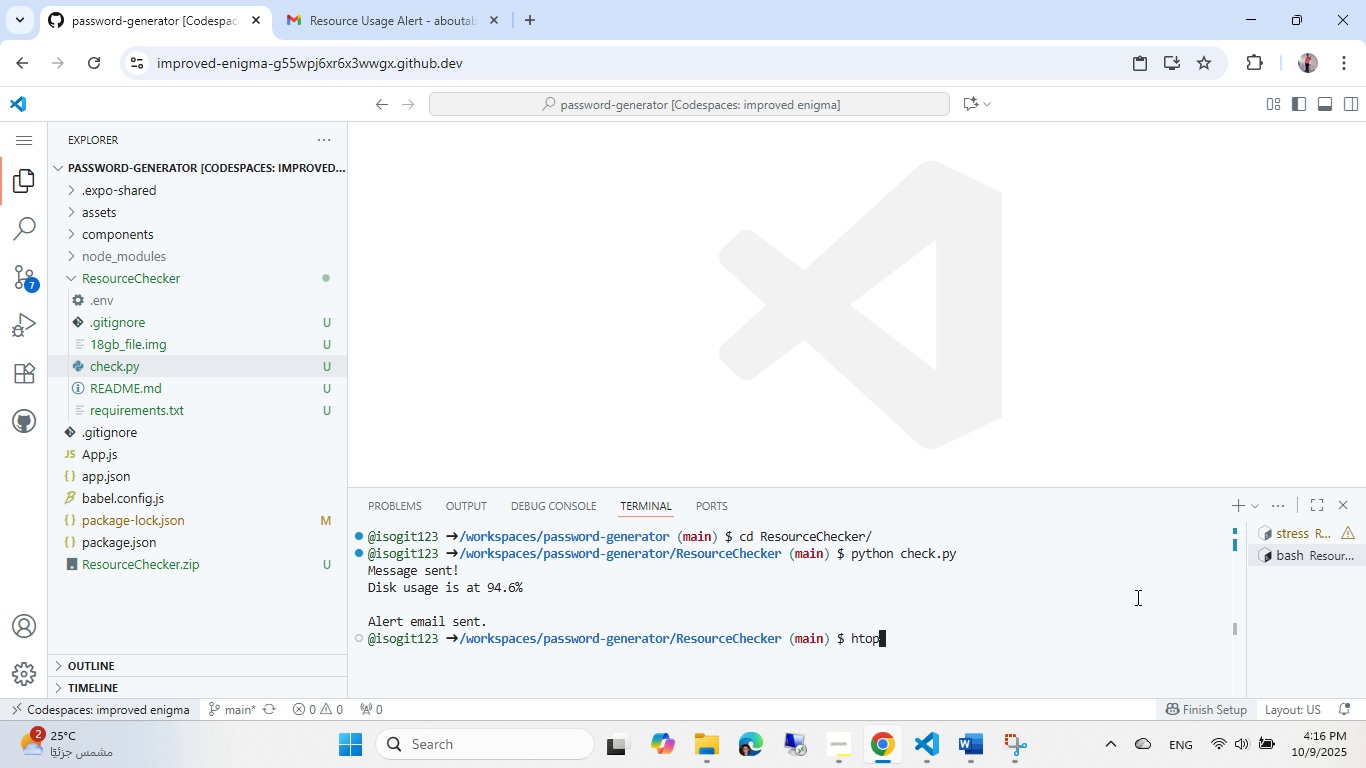 
key(Enter)
 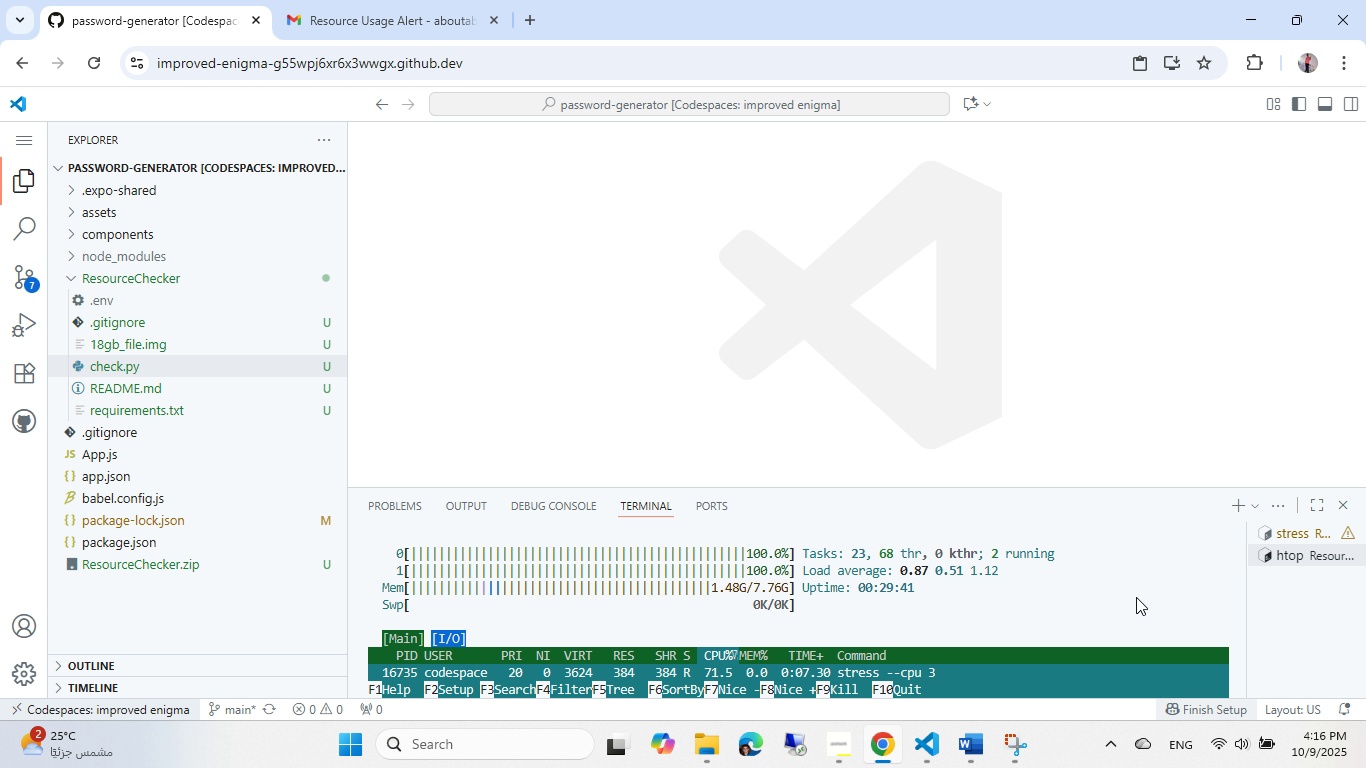 
key(Q)
 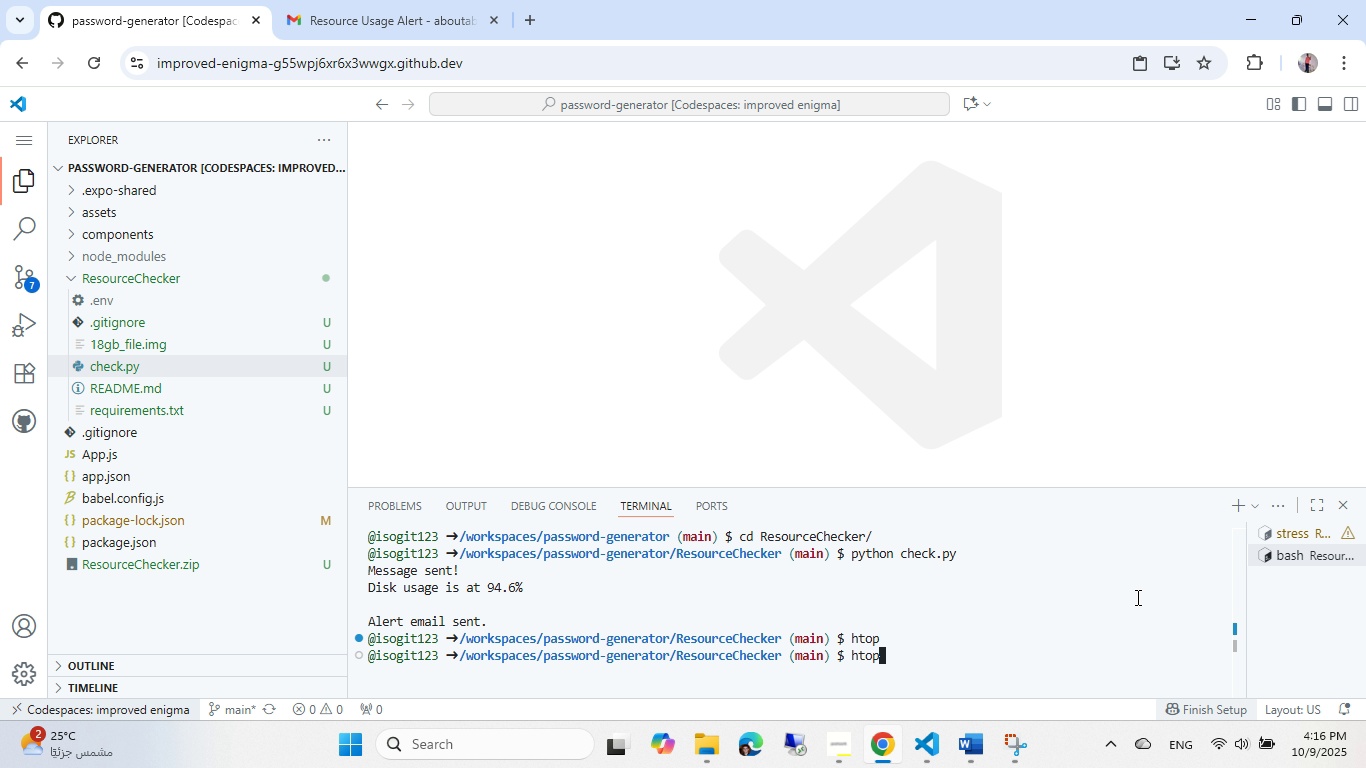 
key(ArrowUp)
 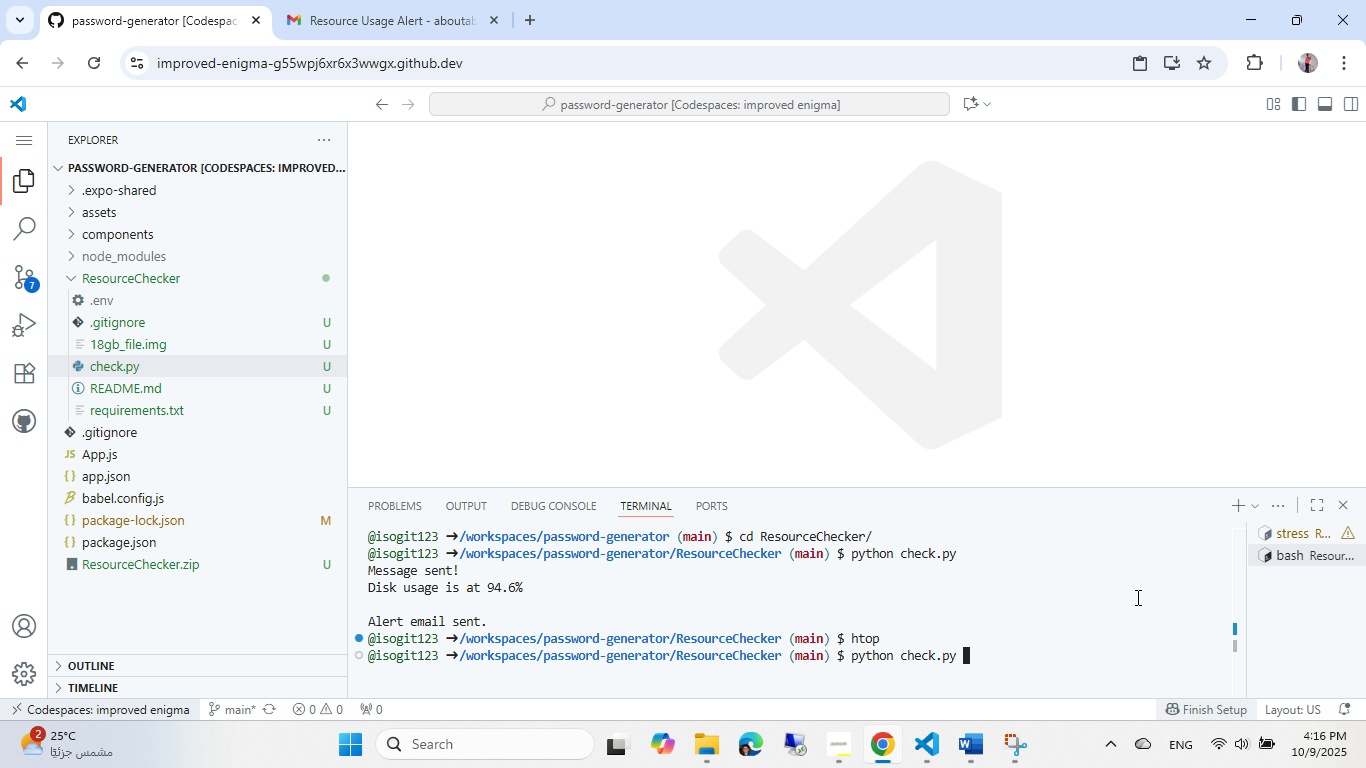 
key(ArrowUp)
 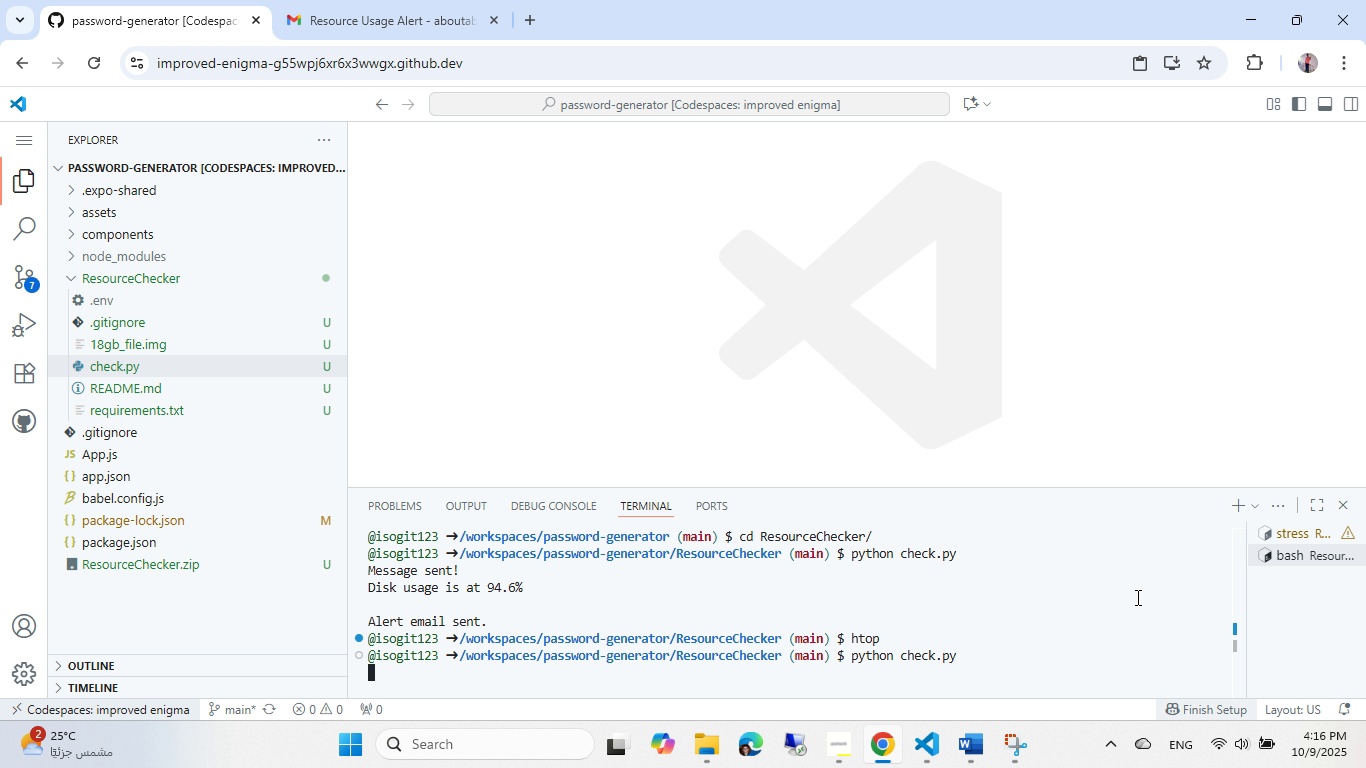 
key(Enter)
 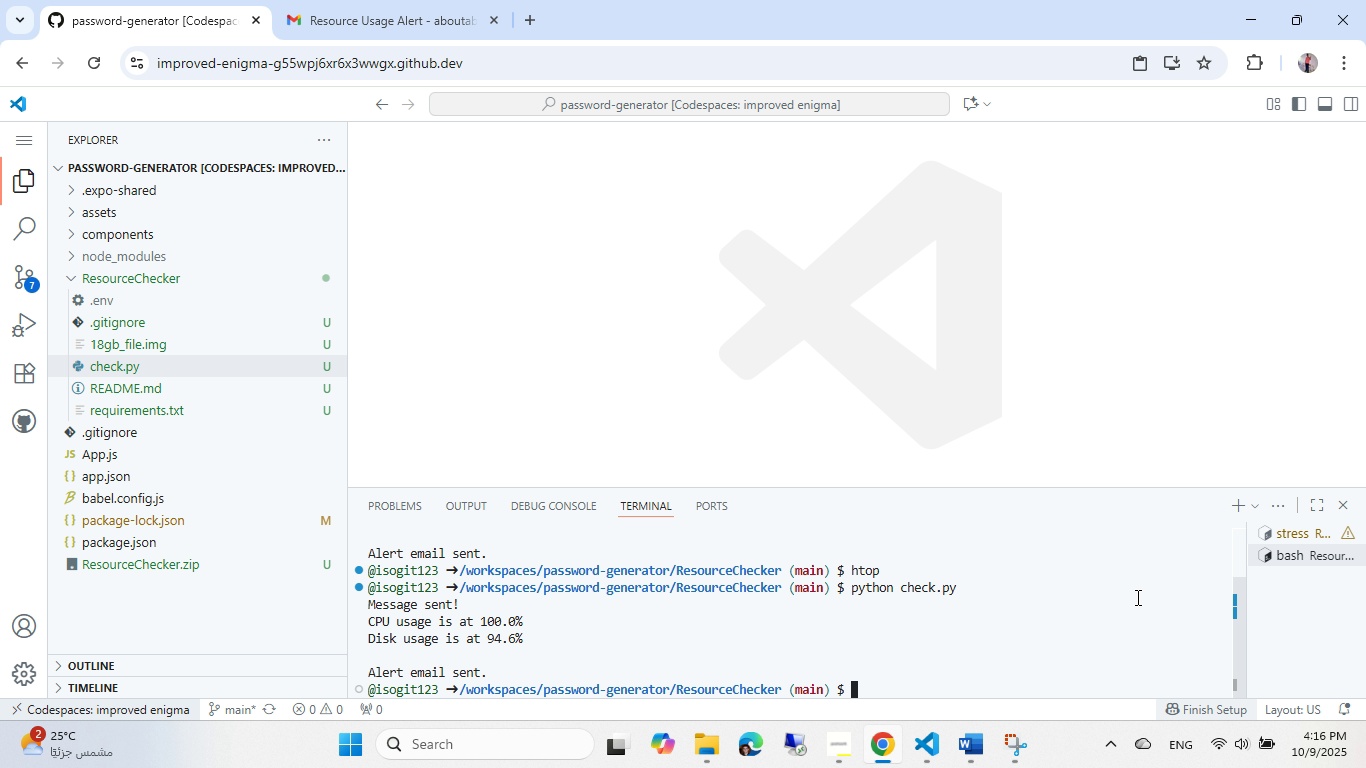 
wait(9.4)
 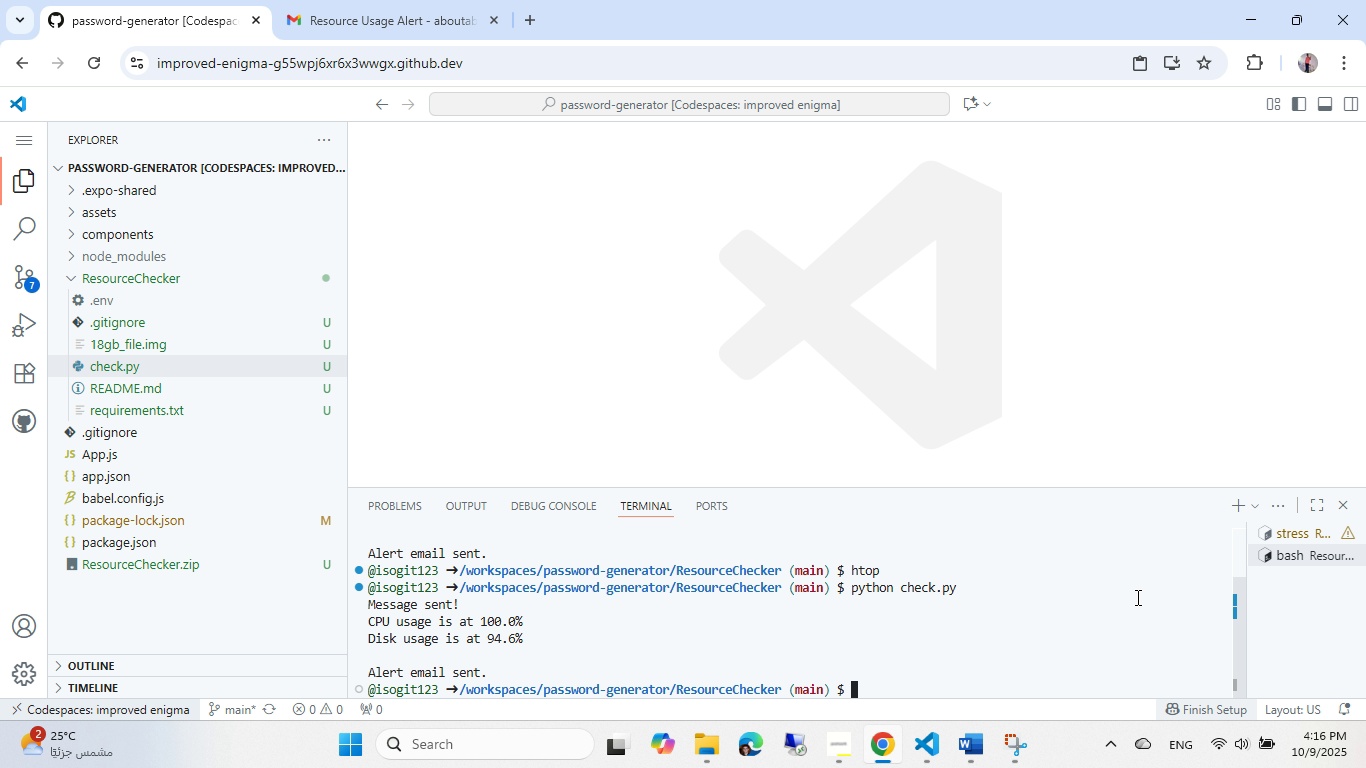 
left_click([416, 0])
 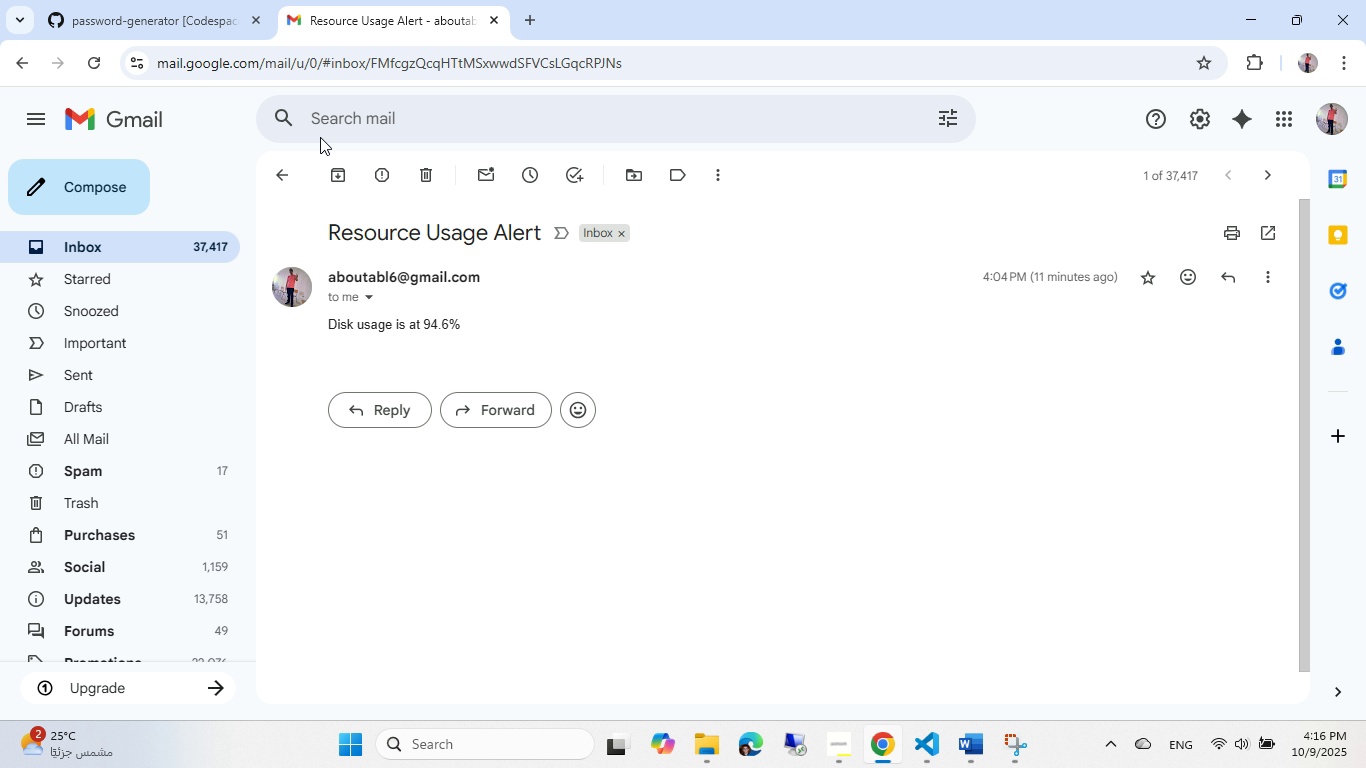 
left_click([277, 181])
 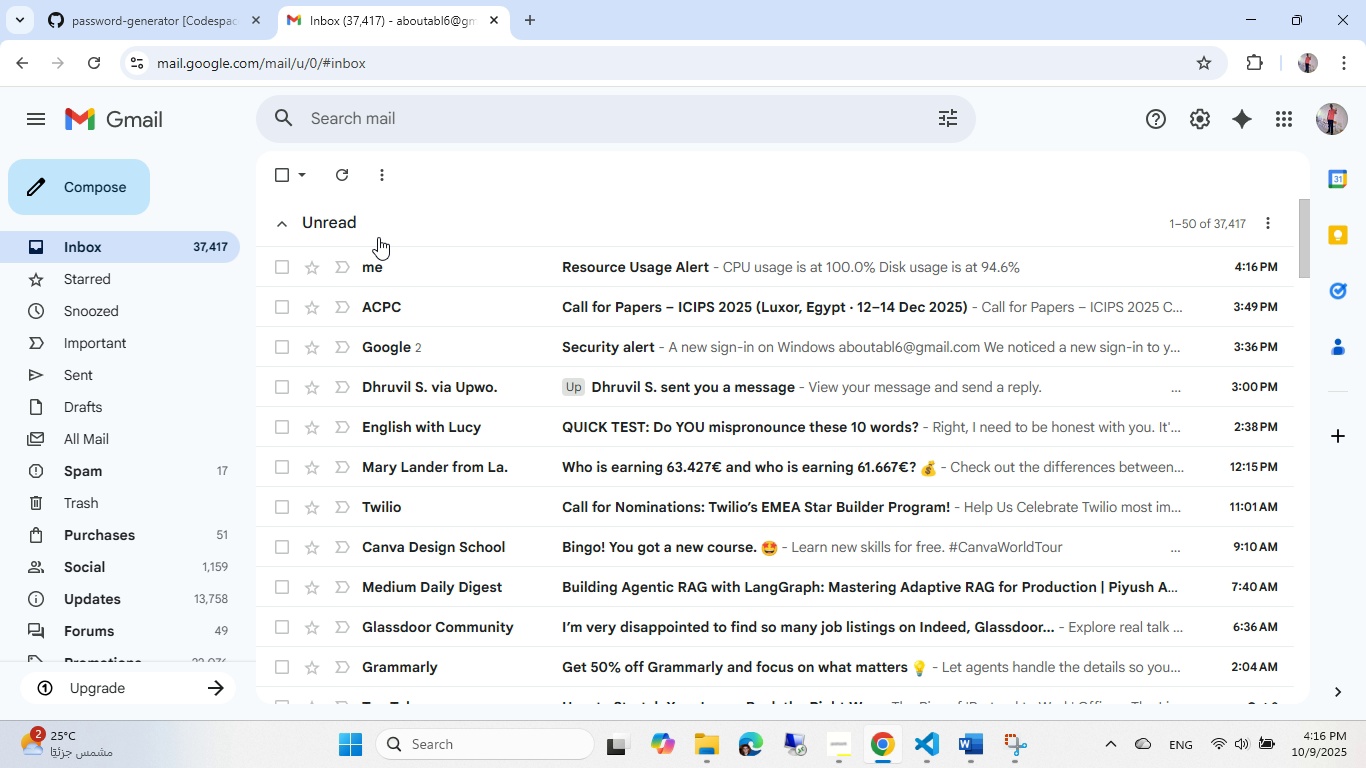 
left_click([602, 253])
 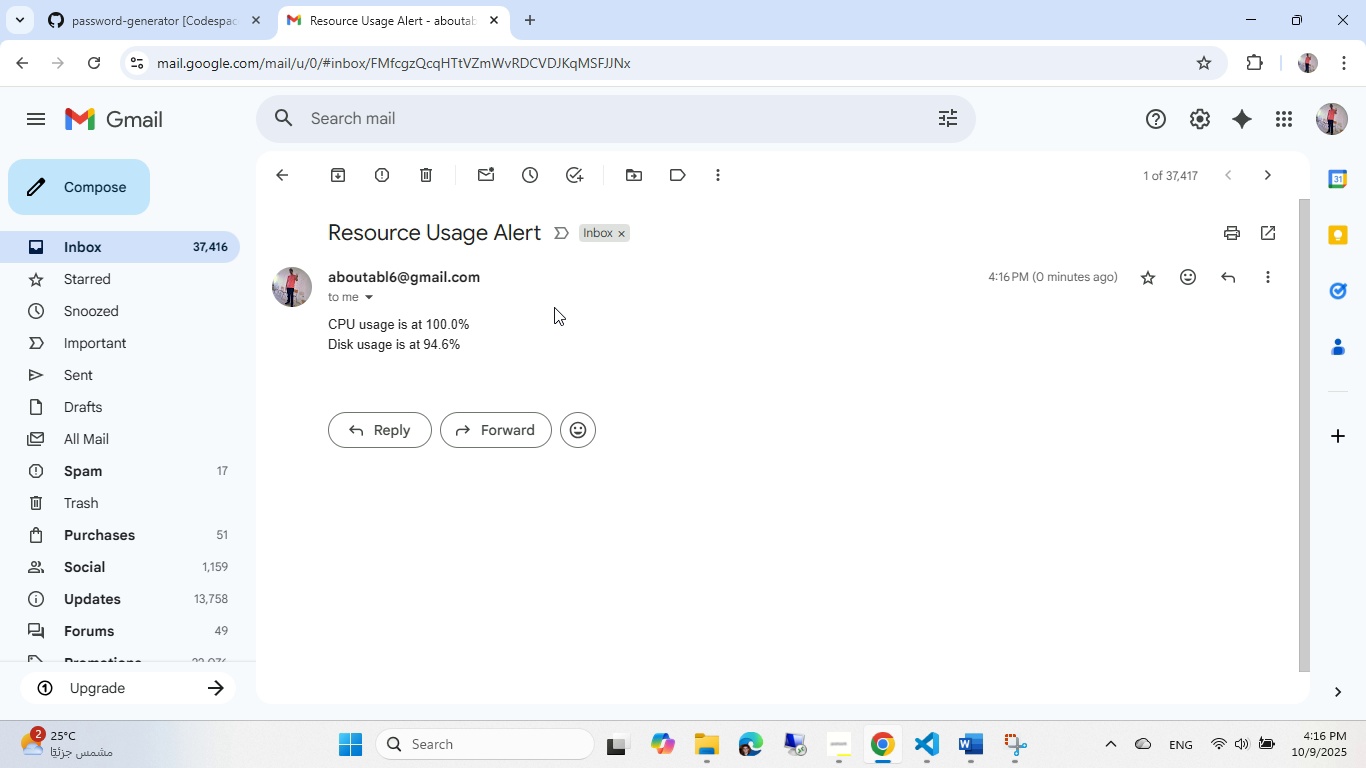 
wait(13.23)
 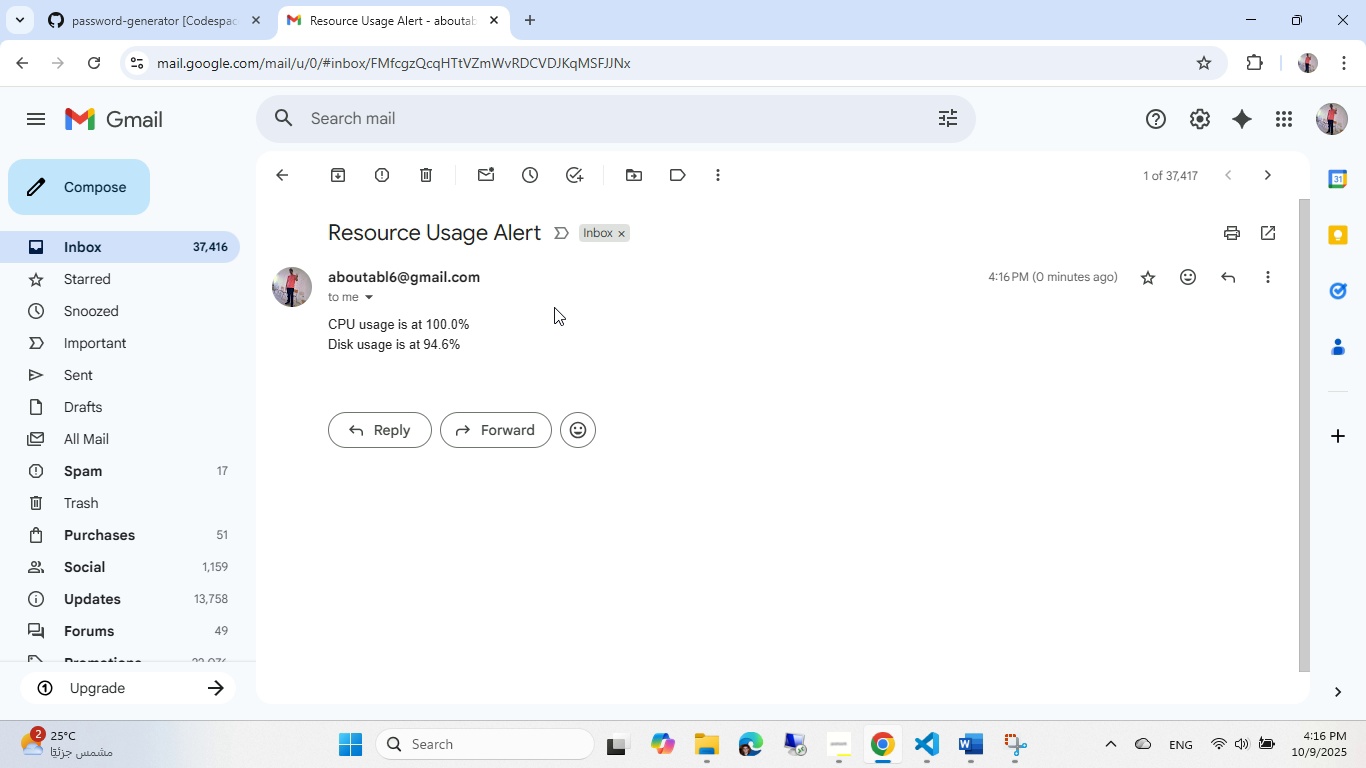 
key(Meta+MetaLeft)
 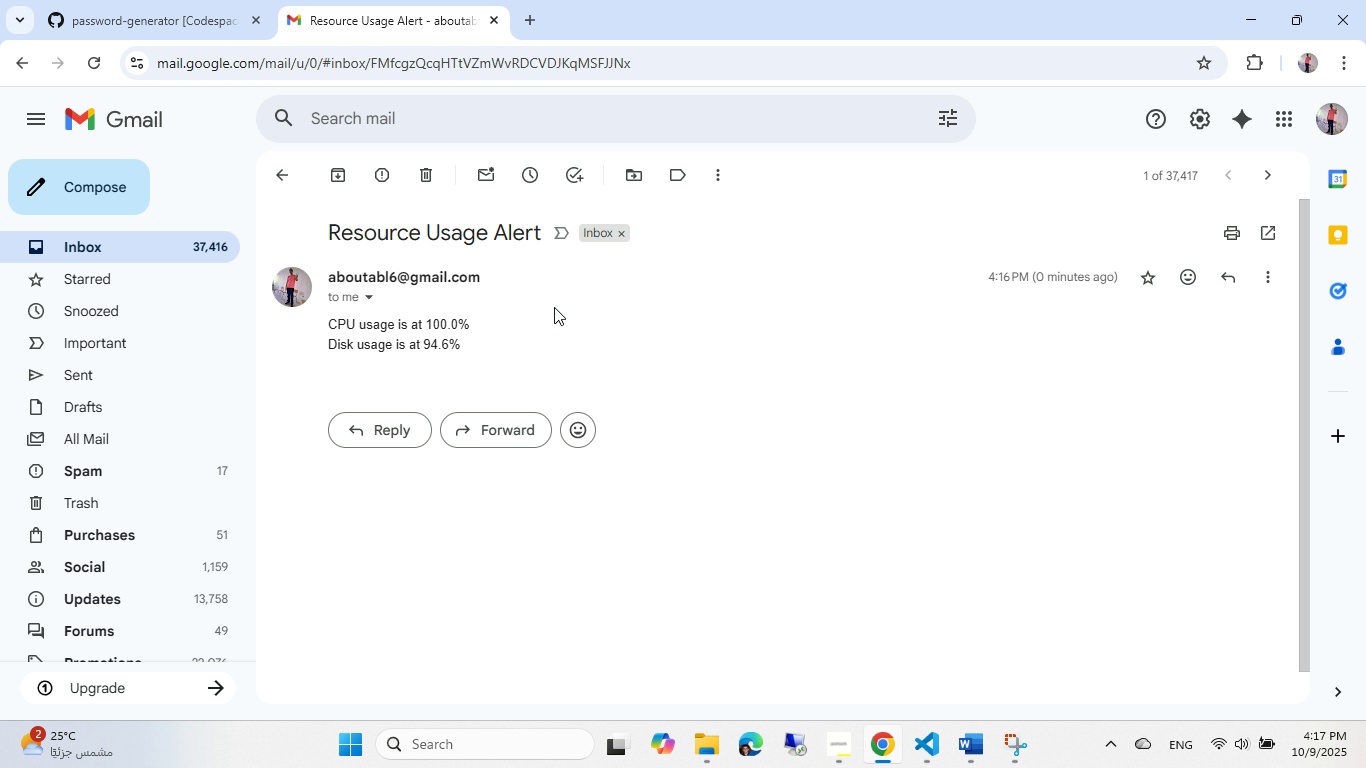 
key(Meta+Shift+ShiftLeft)
 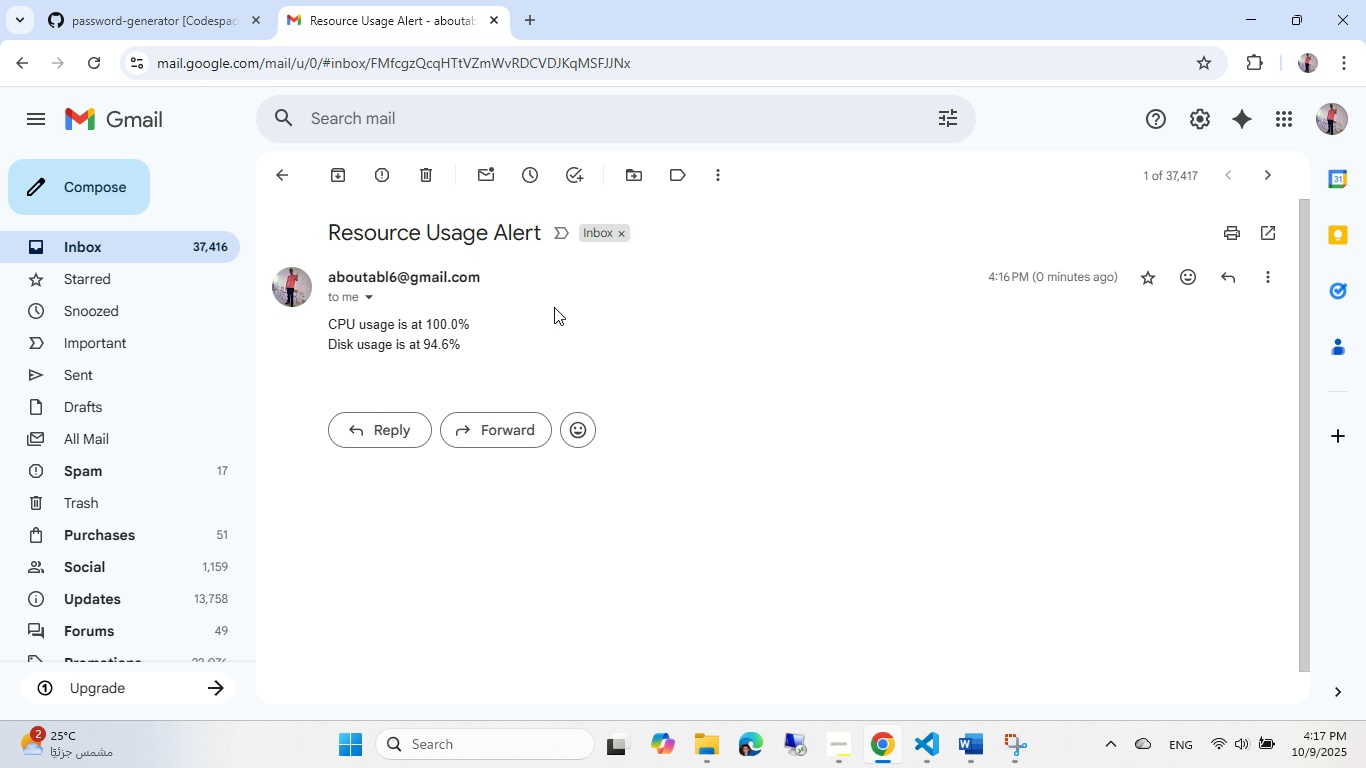 
key(Meta+Shift+S)
 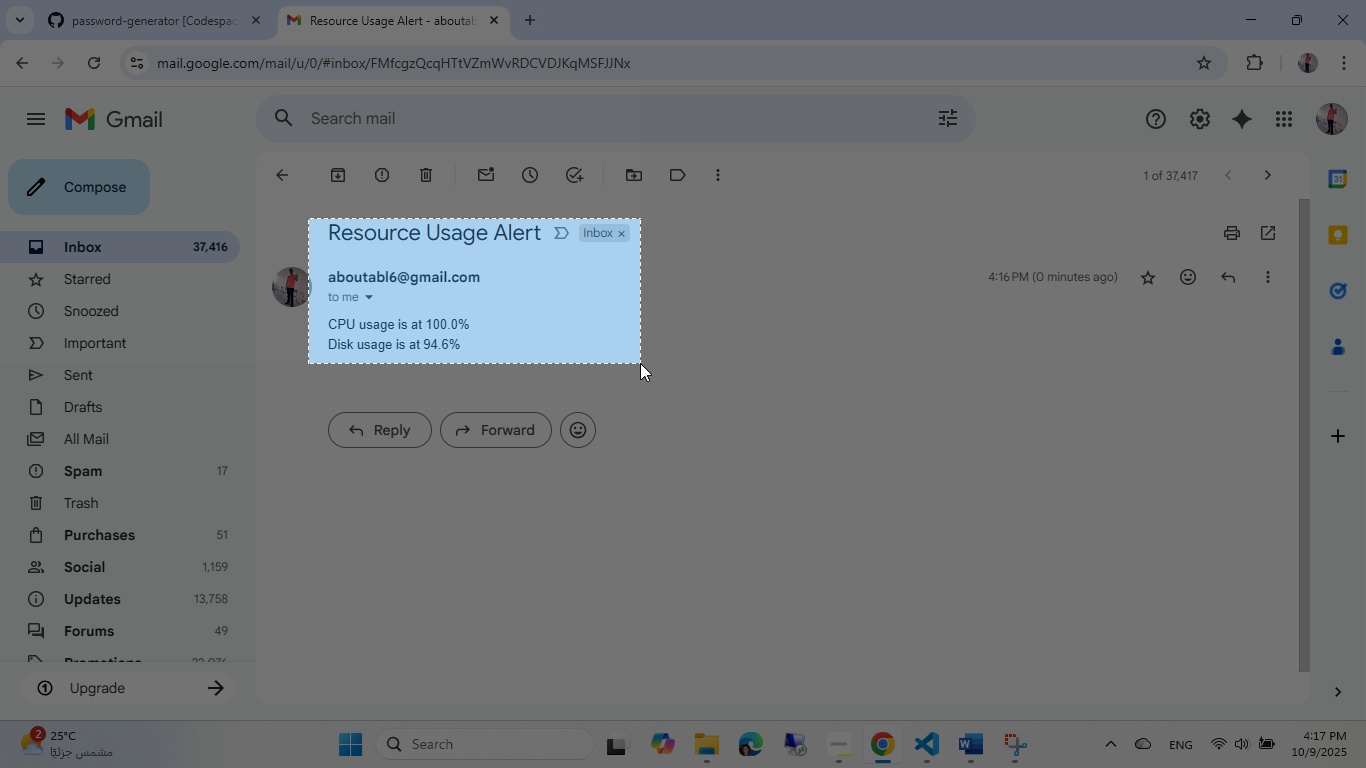 
wait(12.98)
 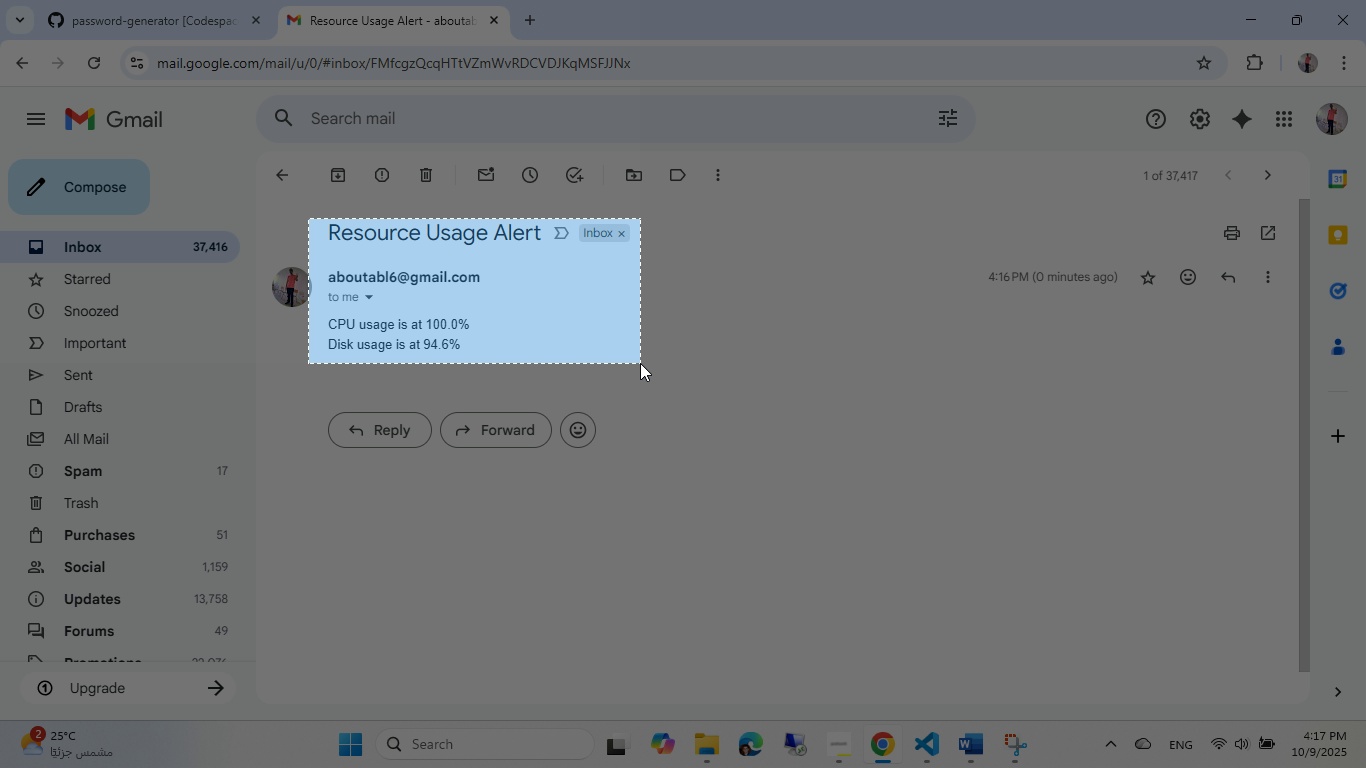 
left_click([1006, 736])
 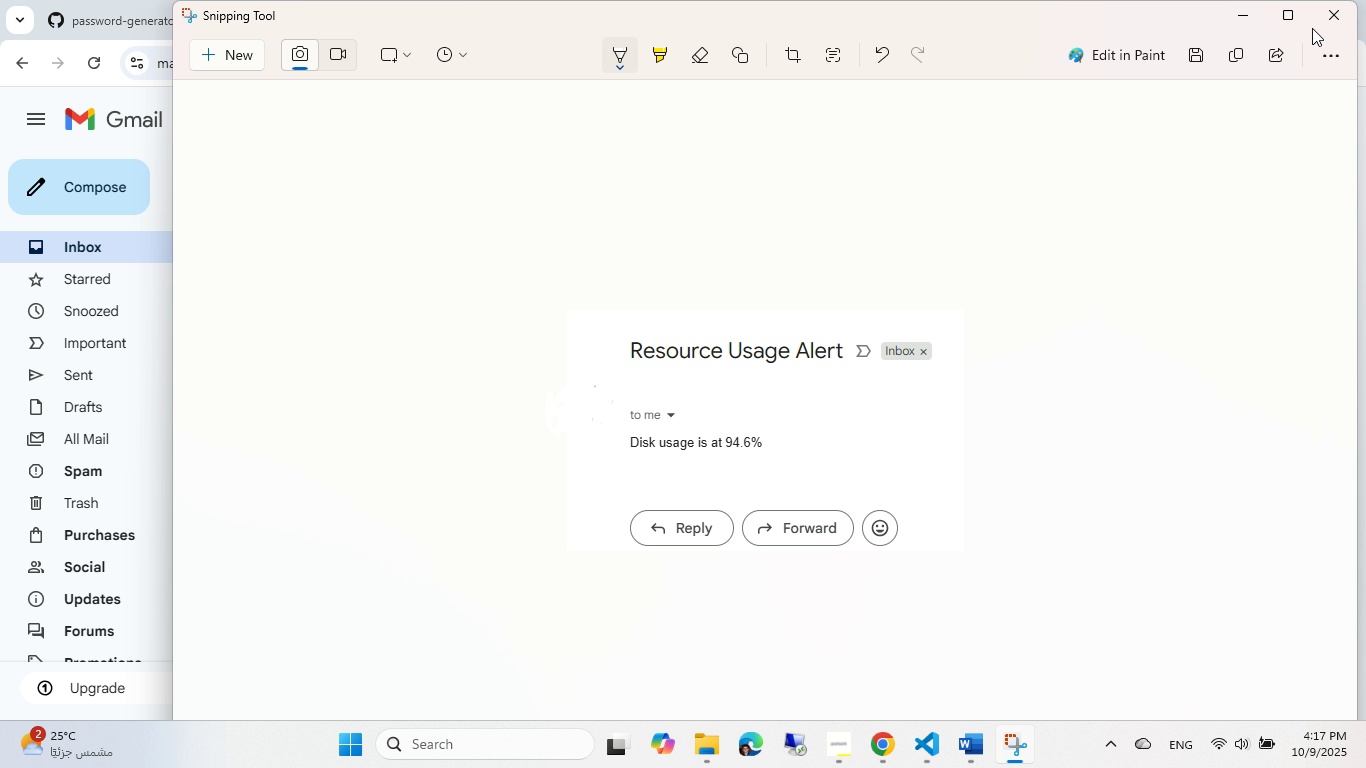 
left_click([1330, 18])
 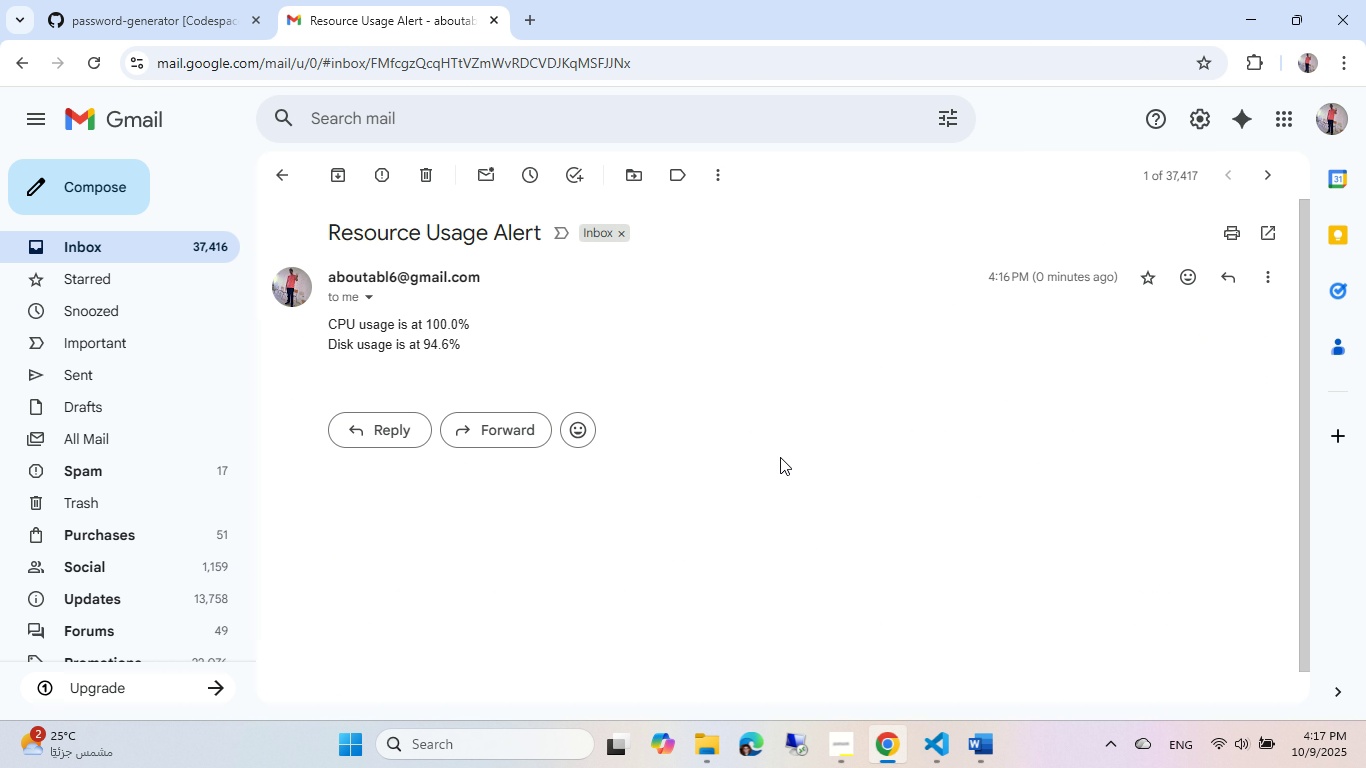 
key(Meta+MetaLeft)
 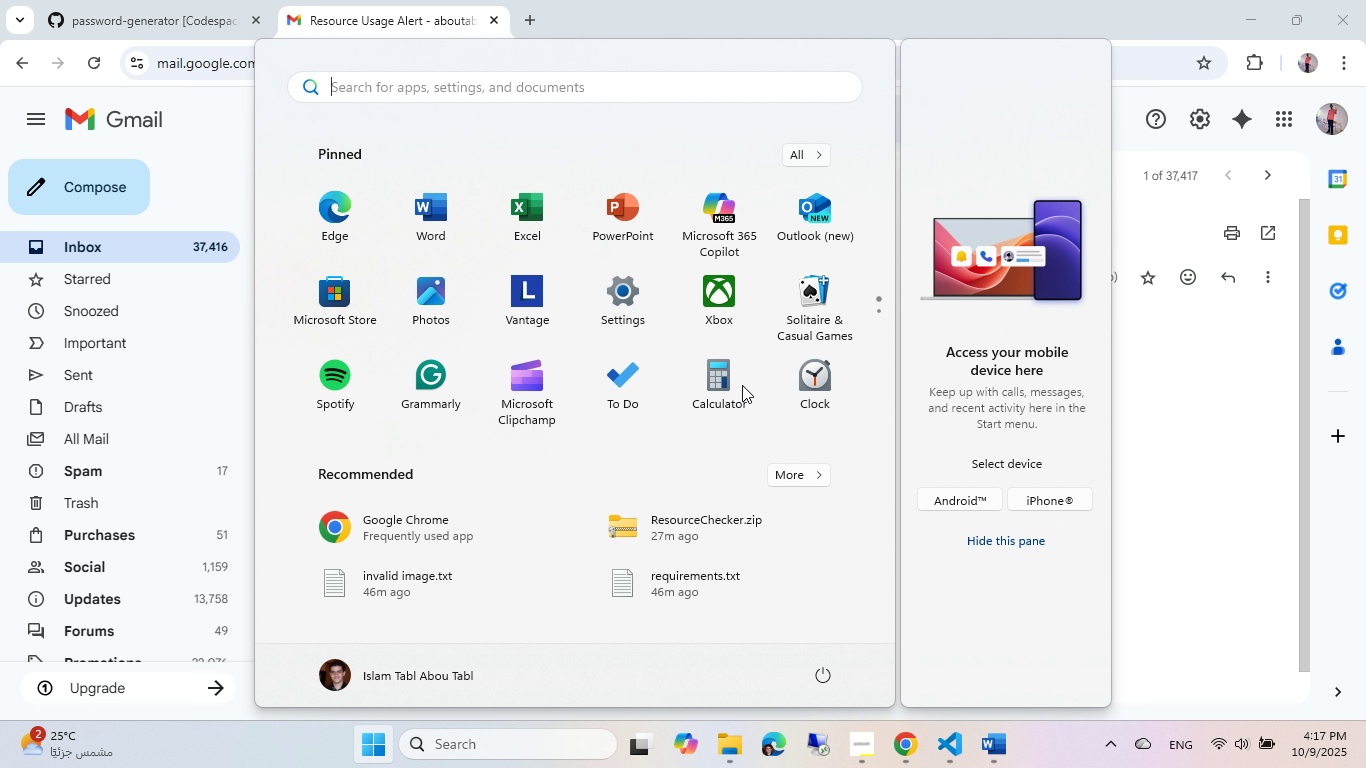 
type(paint)
 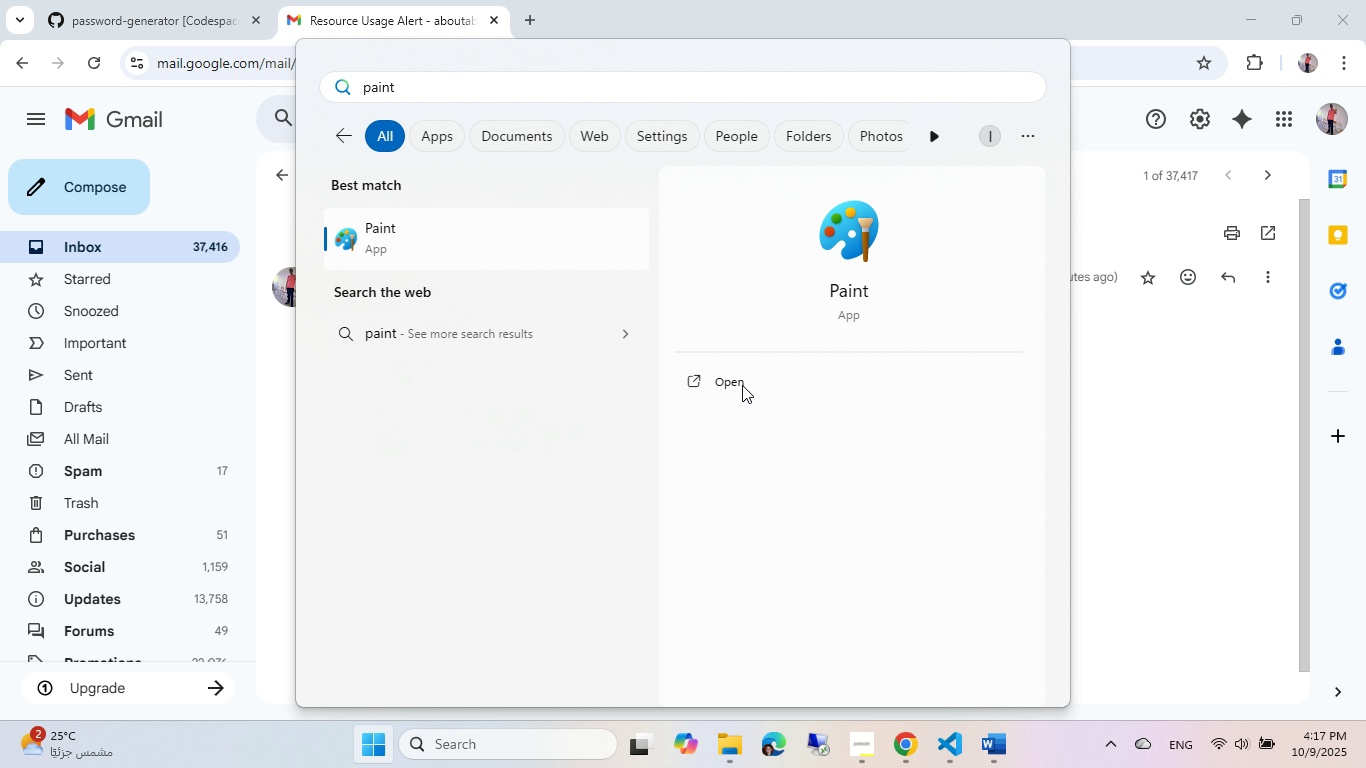 
key(Enter)
 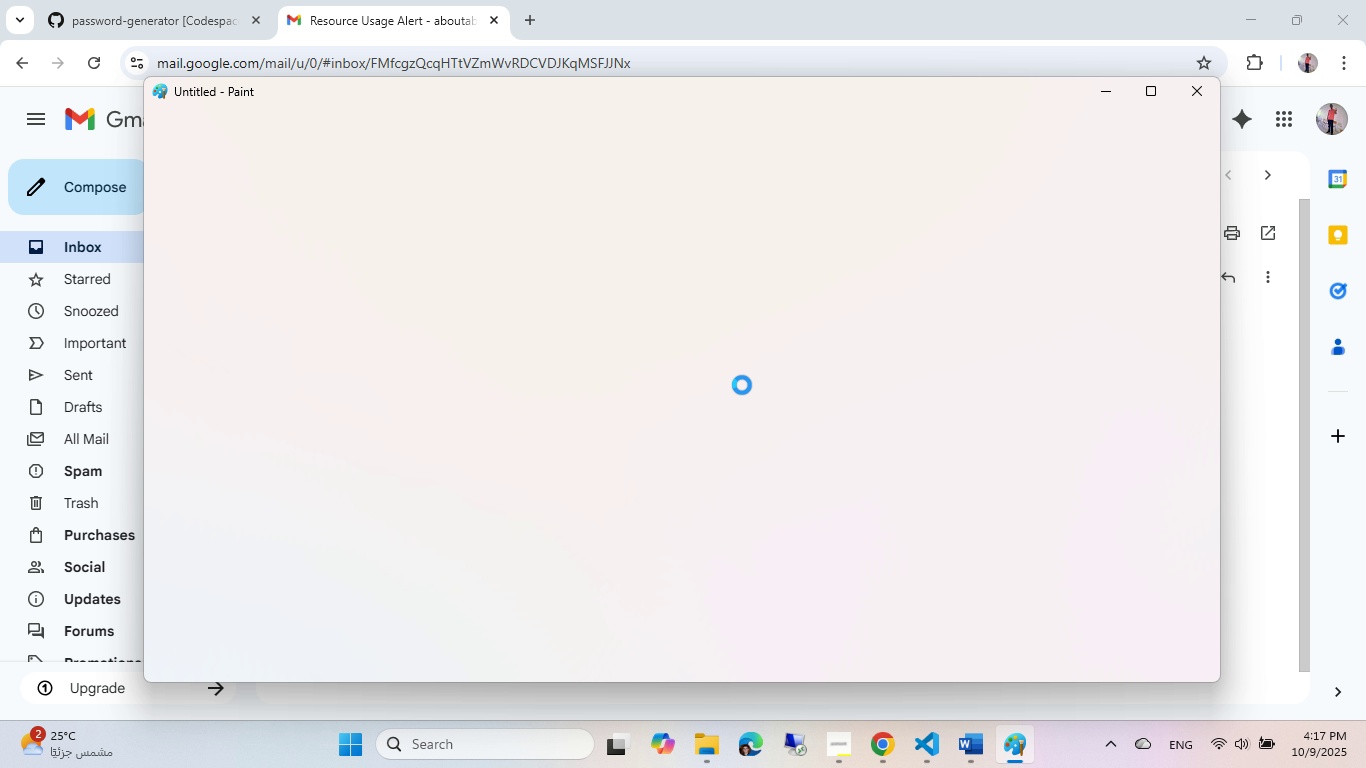 
wait(14.87)
 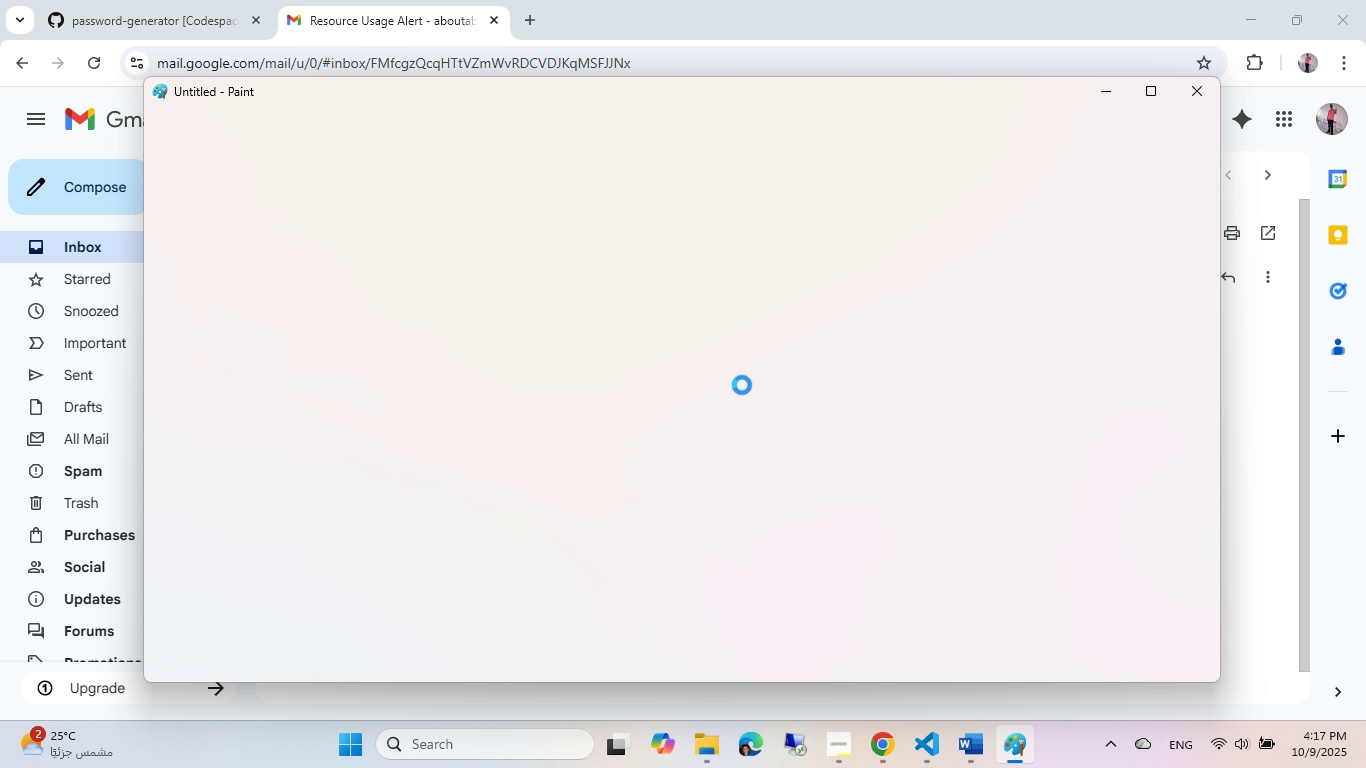 
left_click([1079, 366])
 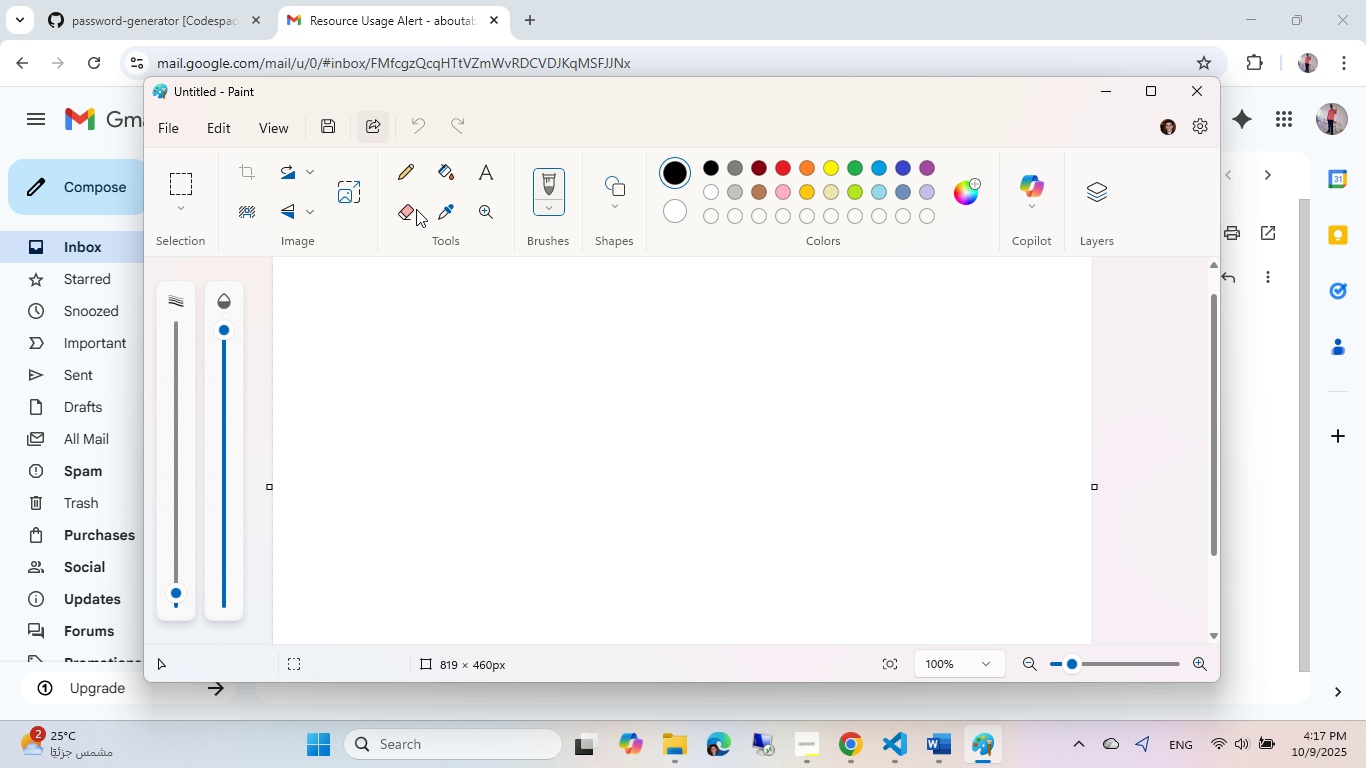 
key(Control+ControlLeft)
 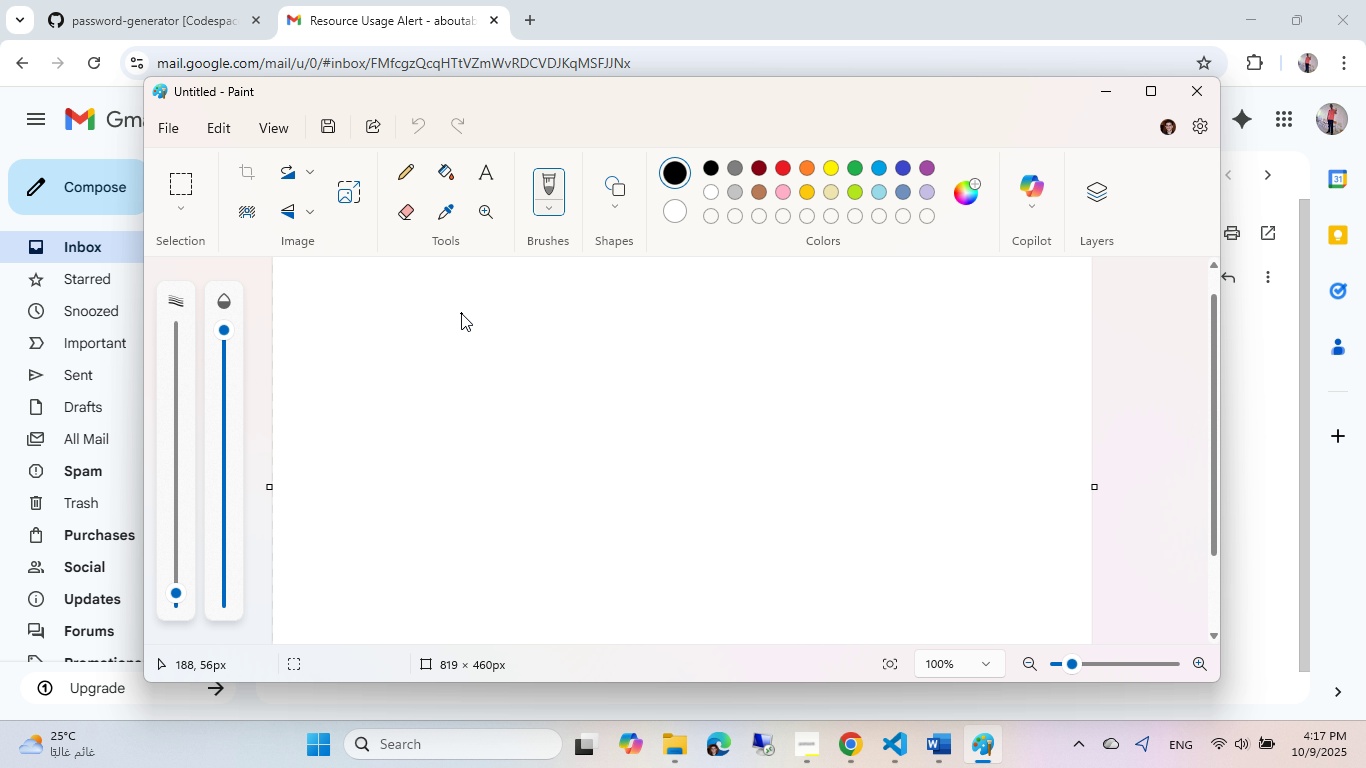 
key(Control+V)
 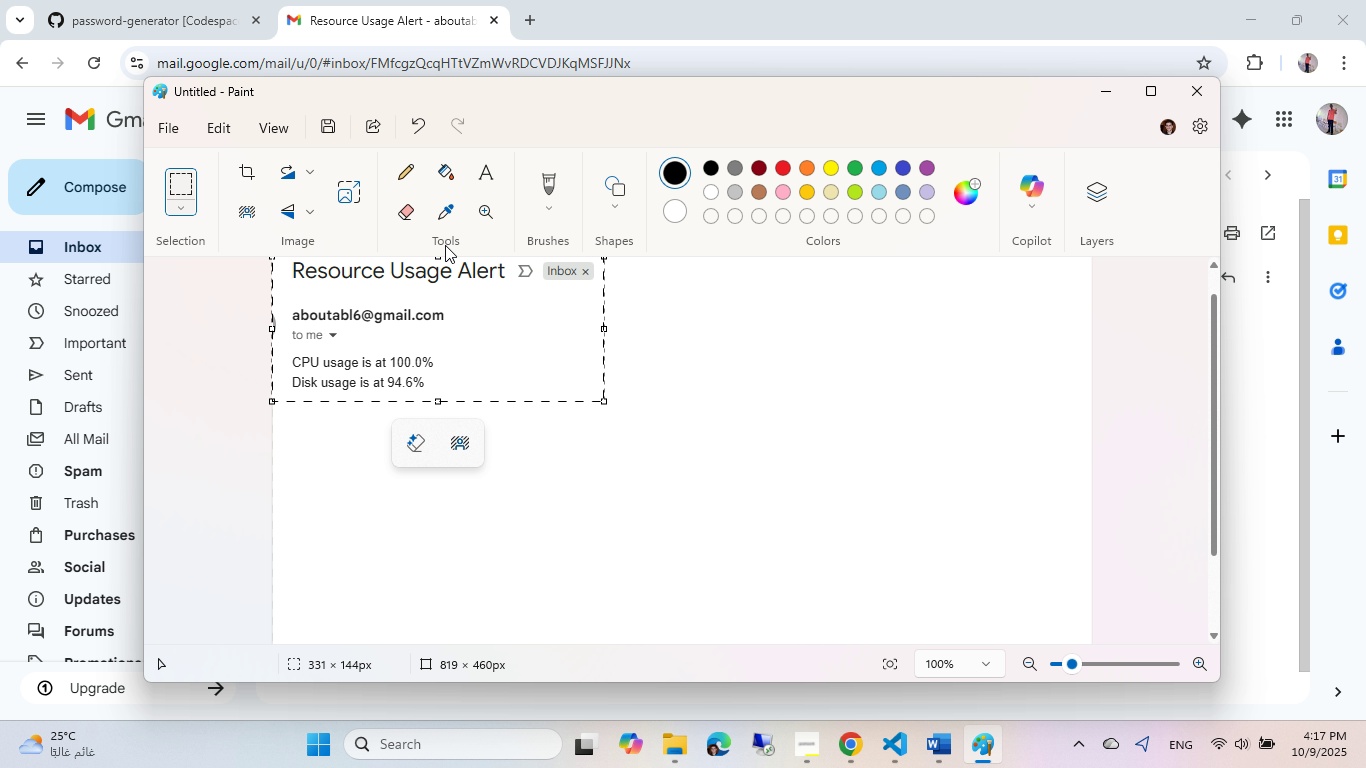 
wait(10.82)
 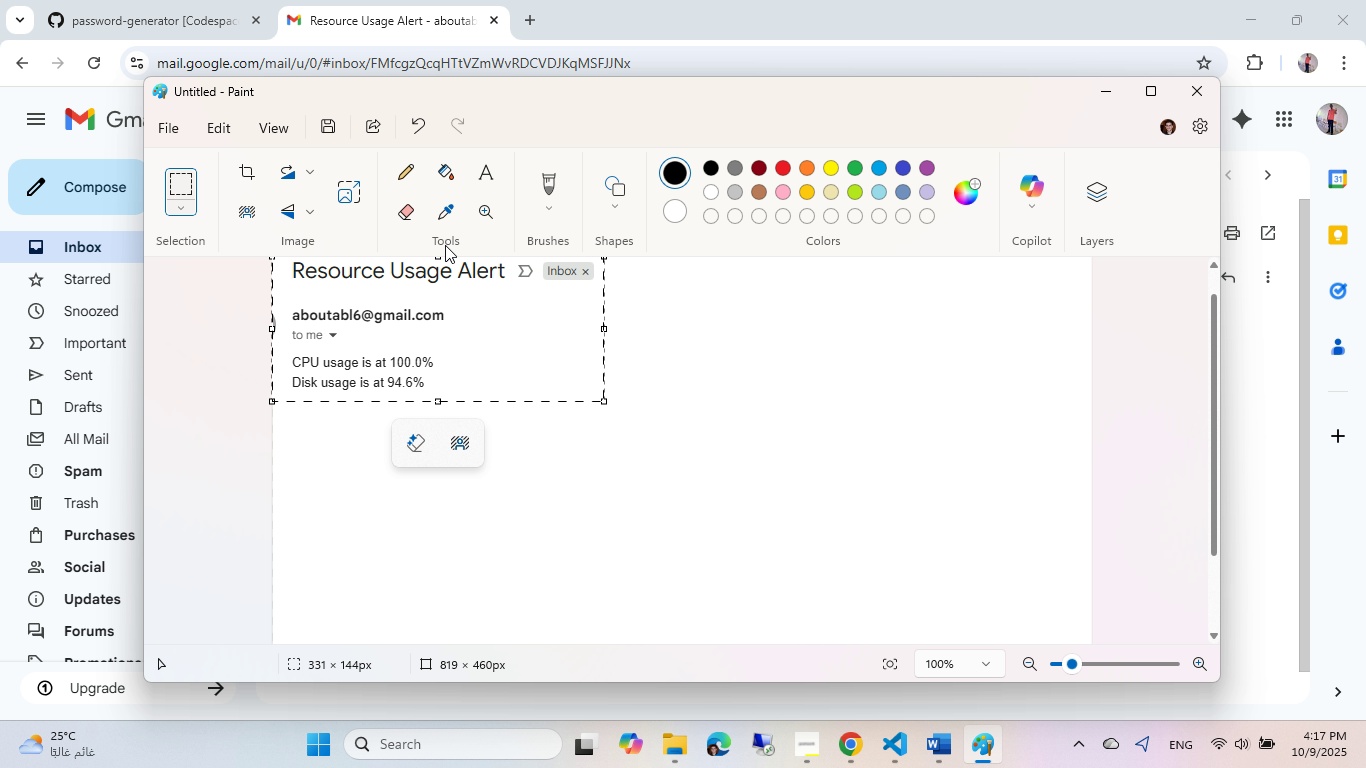 
left_click([443, 176])
 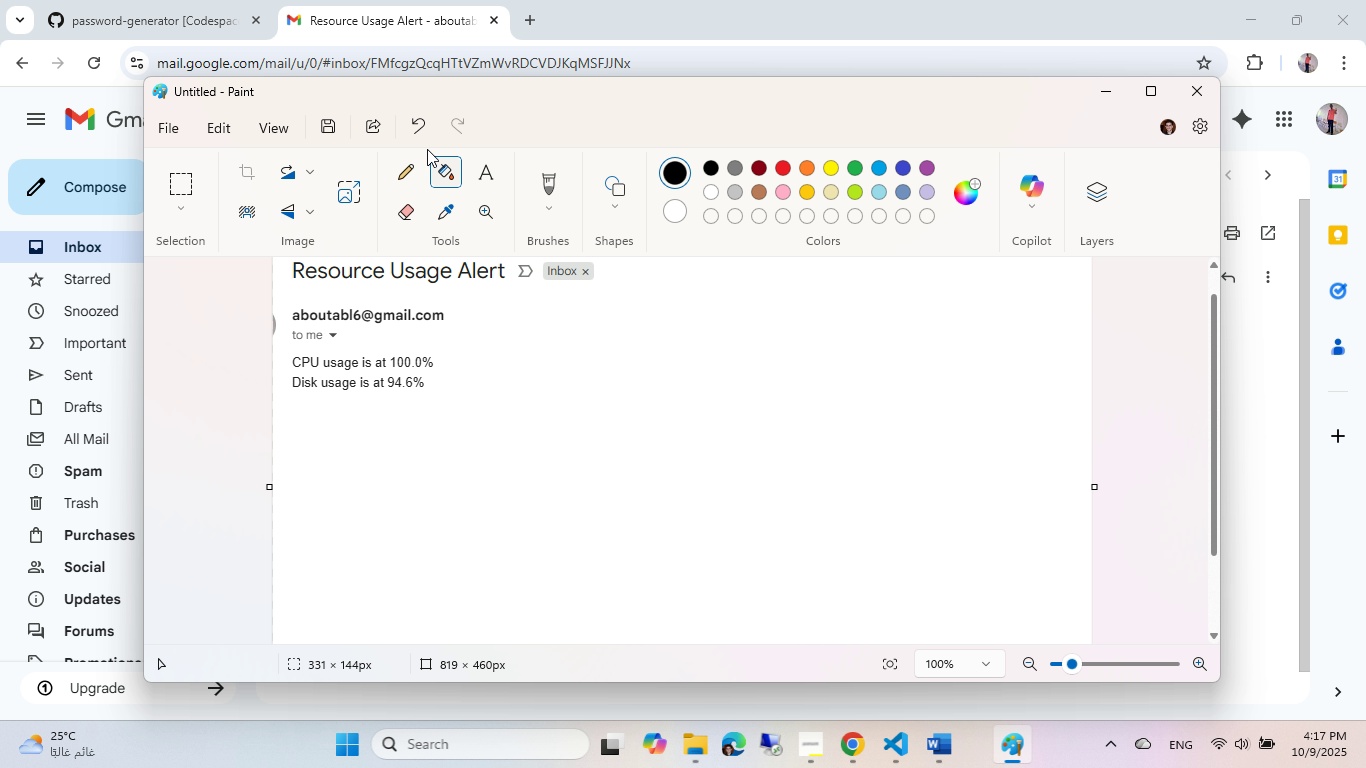 
left_click([410, 165])
 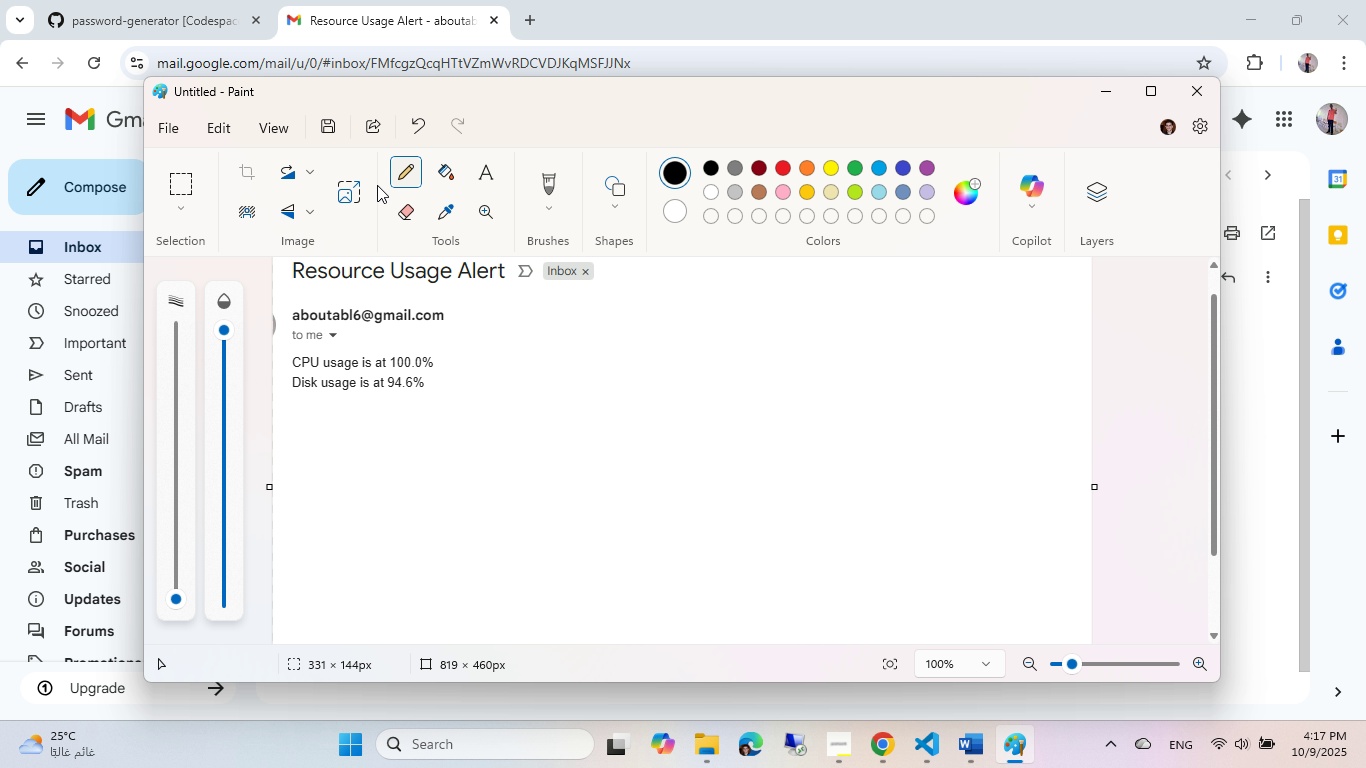 
mouse_move([344, 194])
 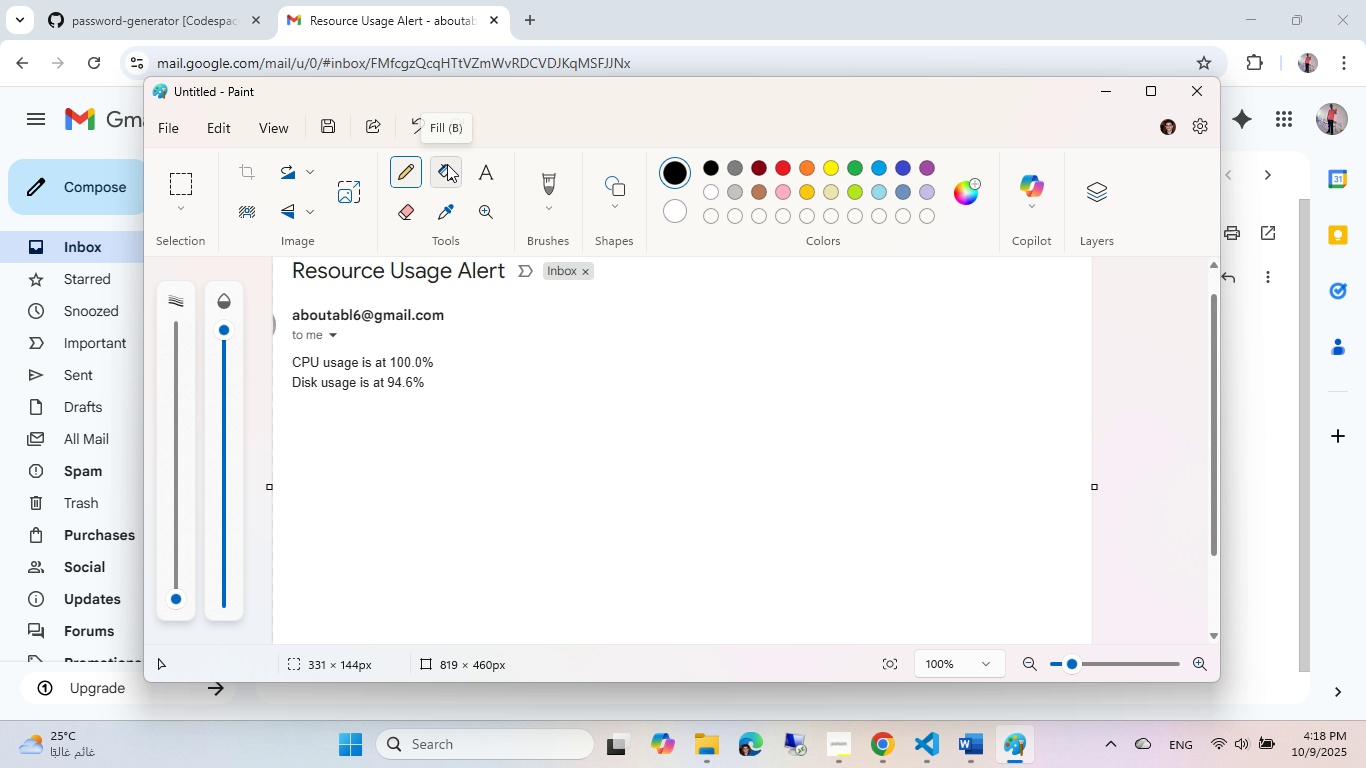 
mouse_move([631, 182])
 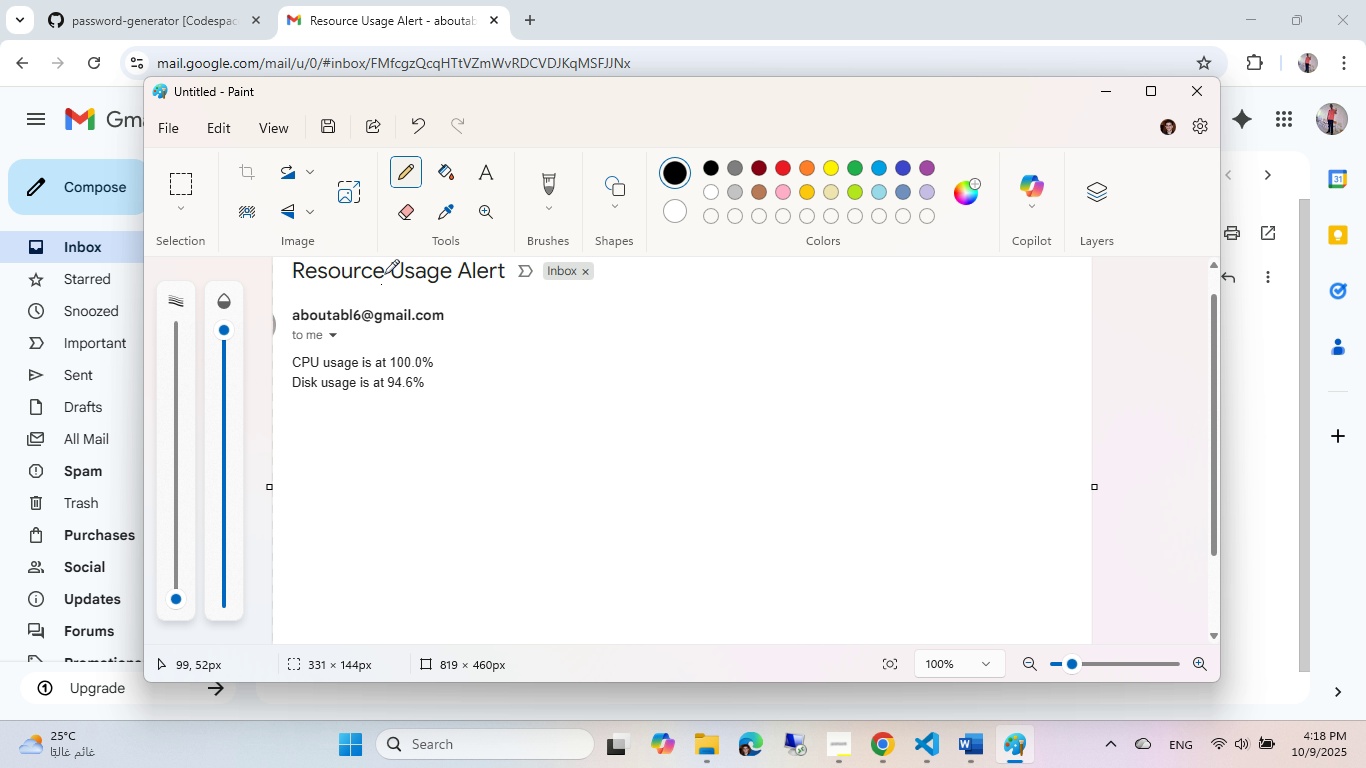 
left_click([410, 167])
 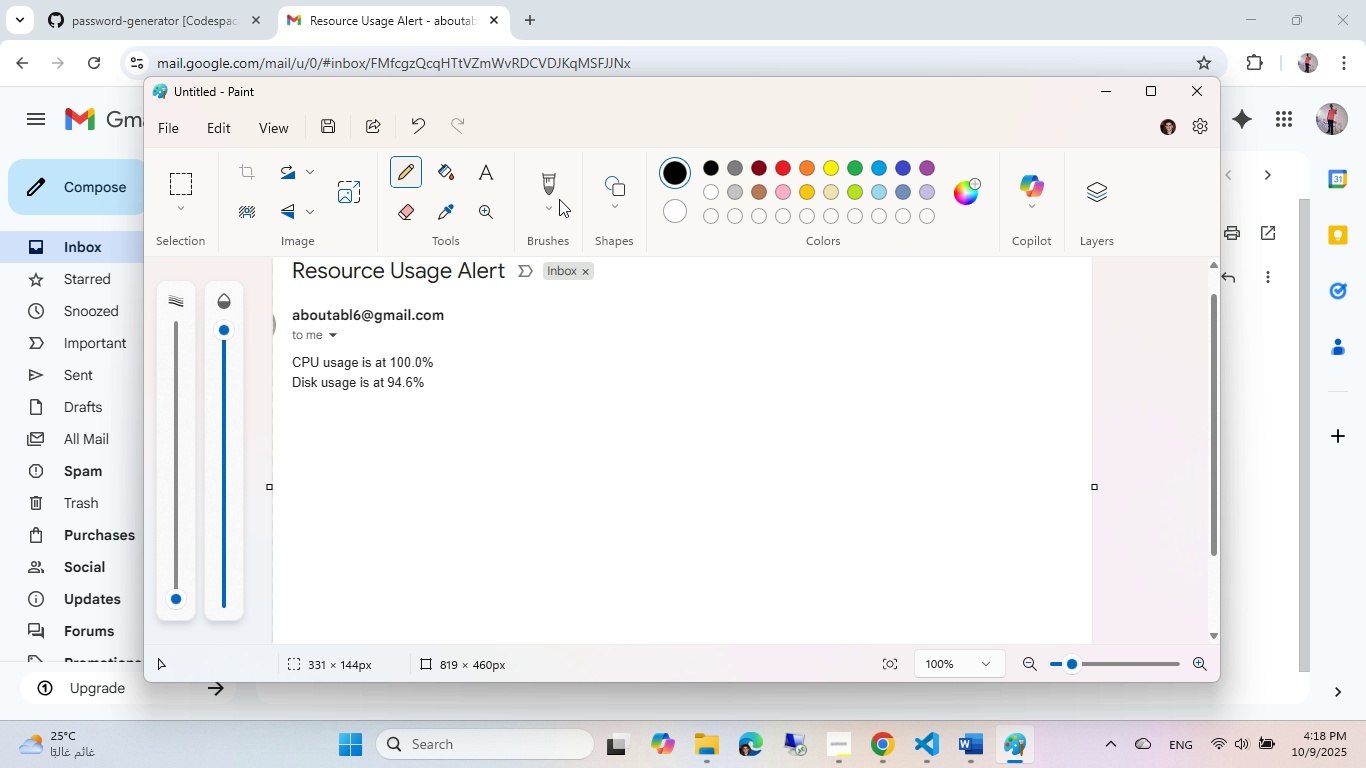 
wait(5.47)
 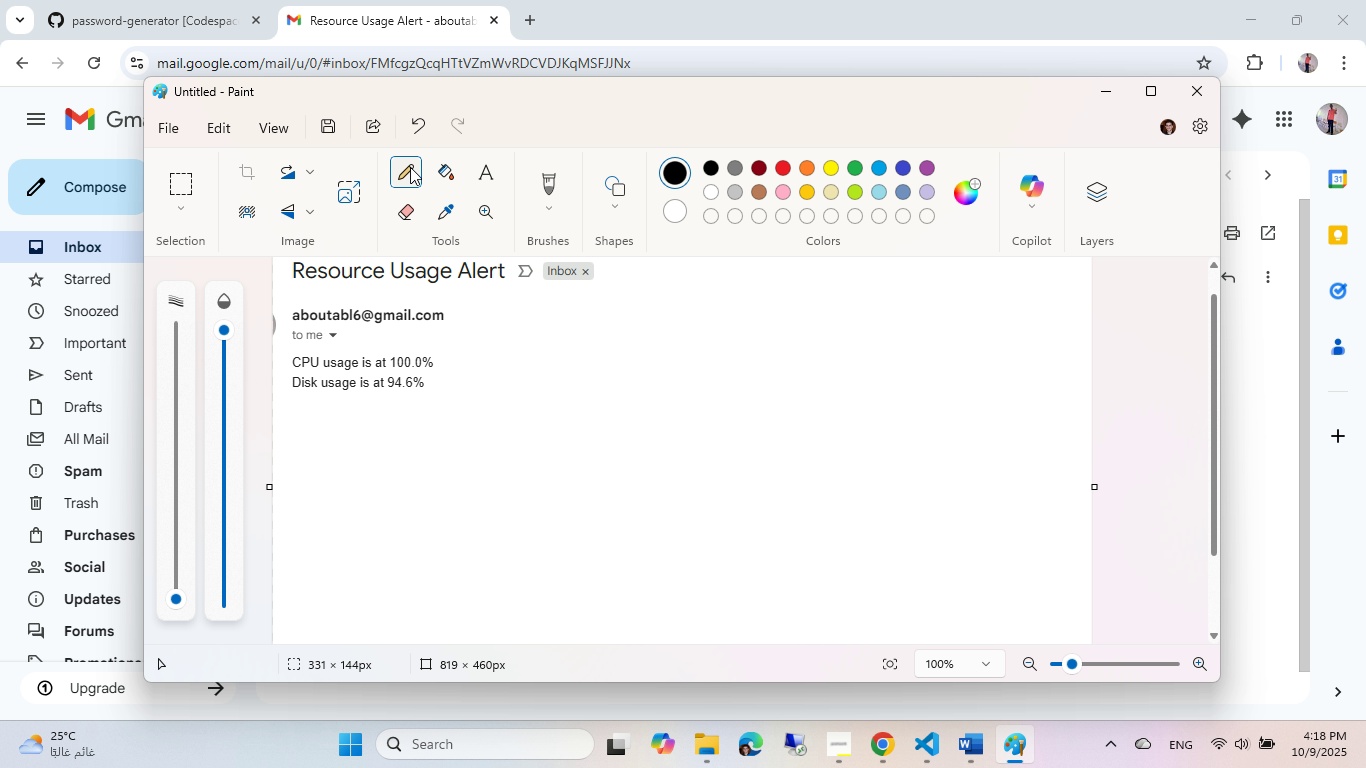 
left_click([615, 208])
 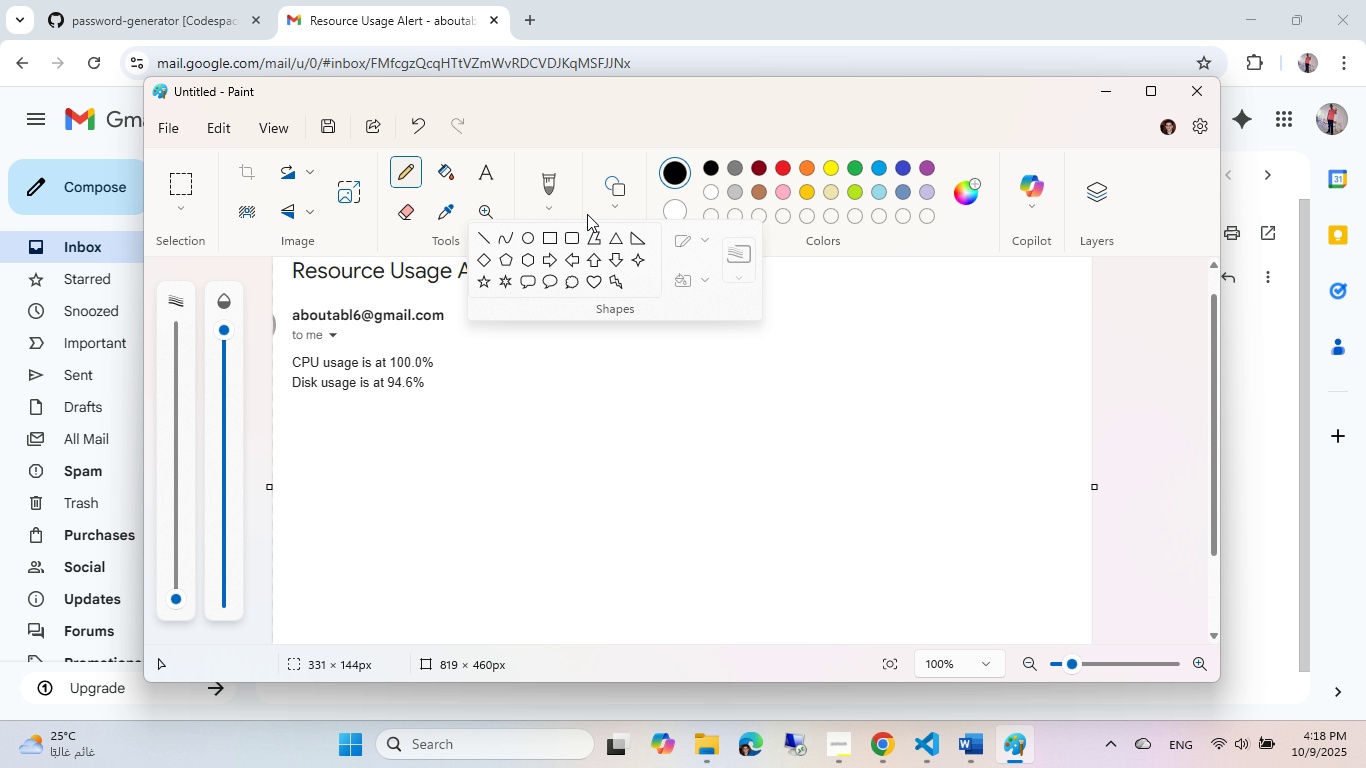 
left_click([549, 239])
 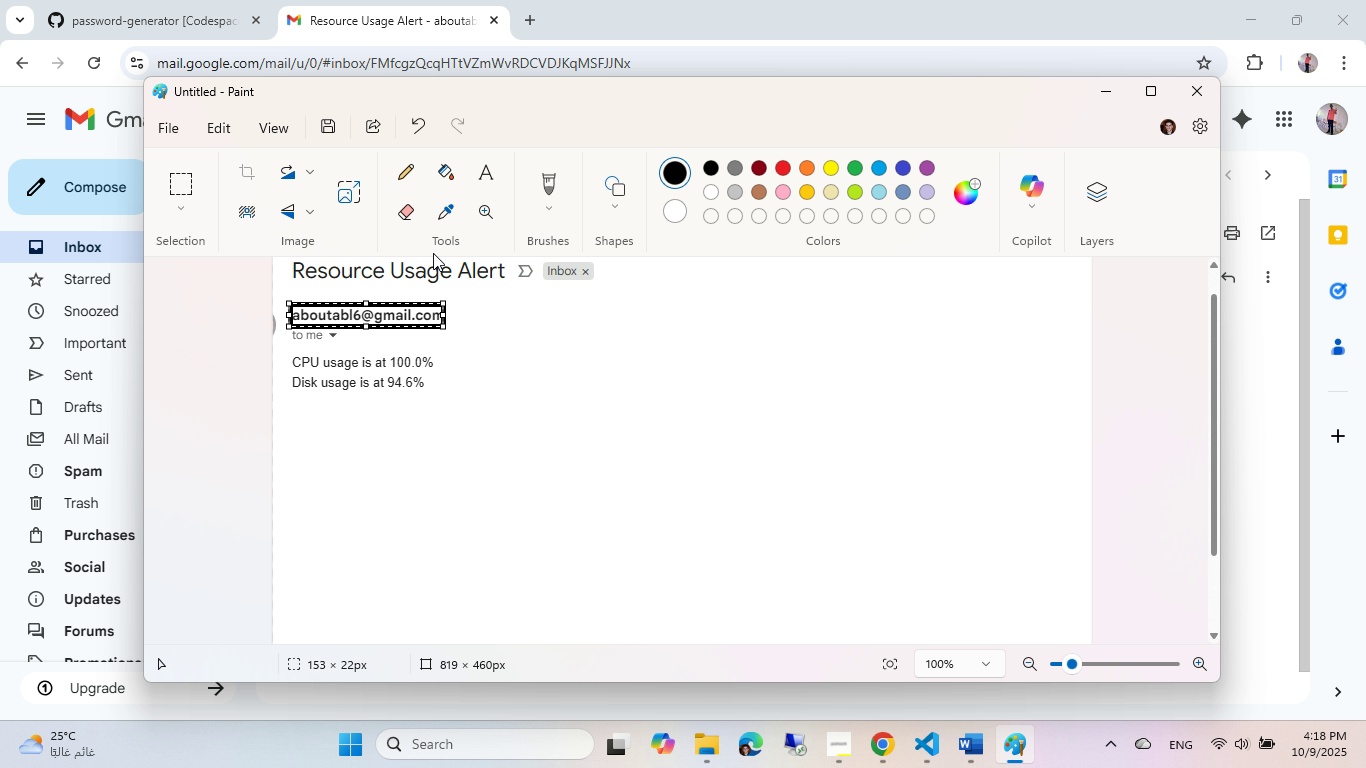 
wait(11.43)
 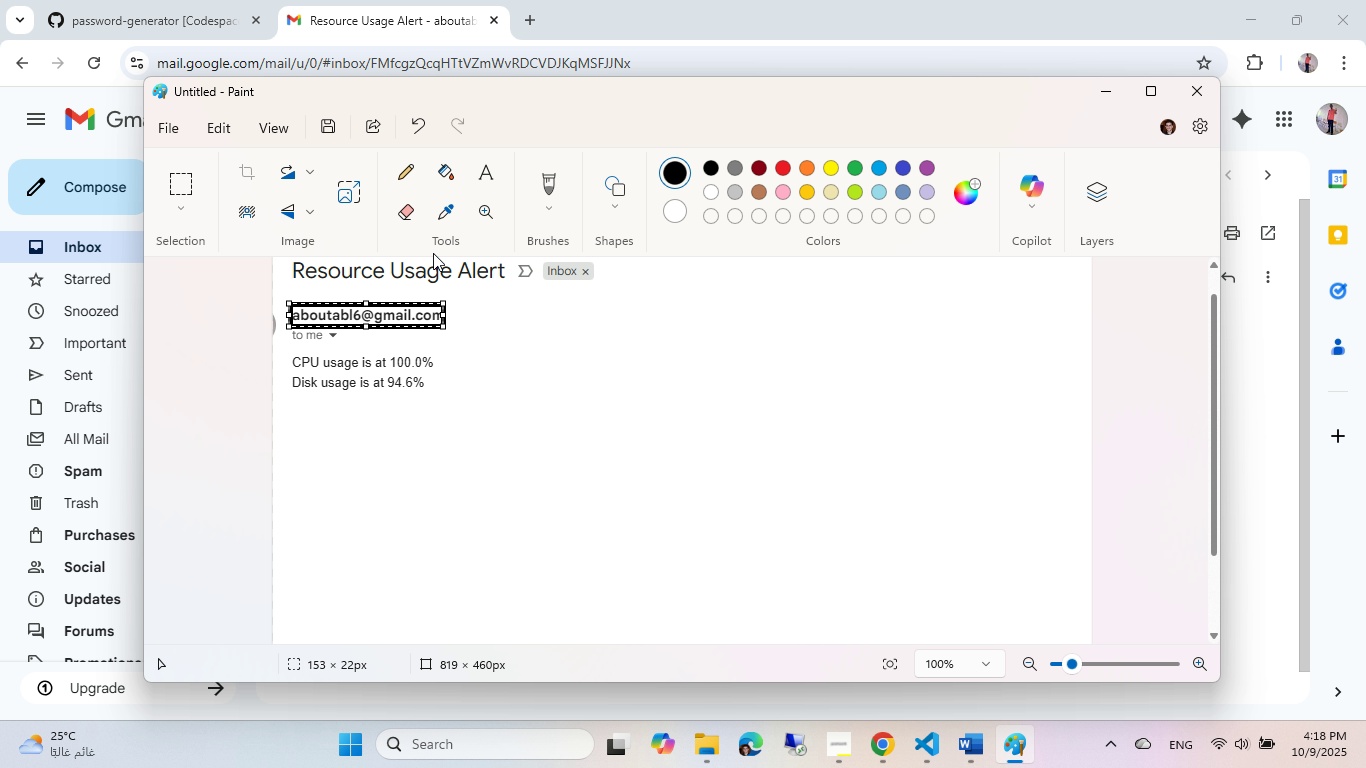 
left_click([453, 175])
 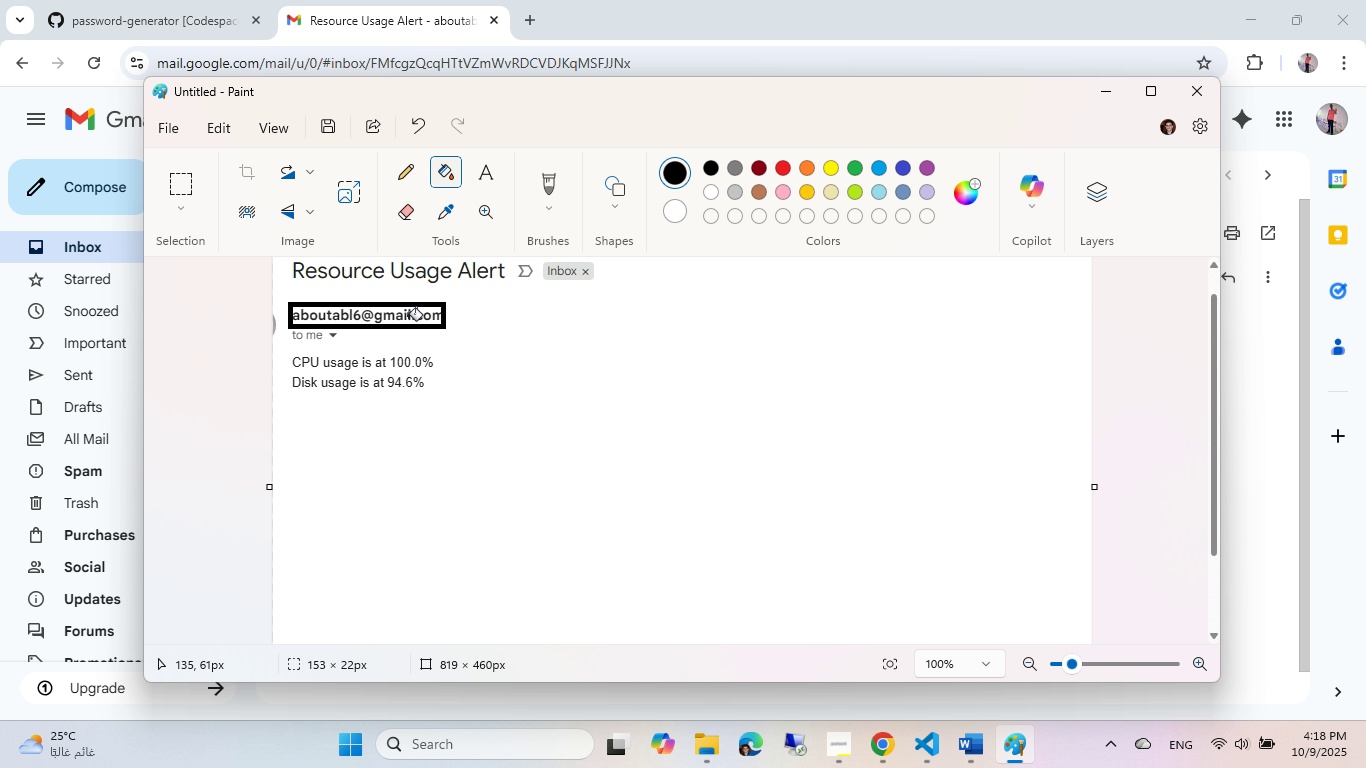 
left_click([408, 318])
 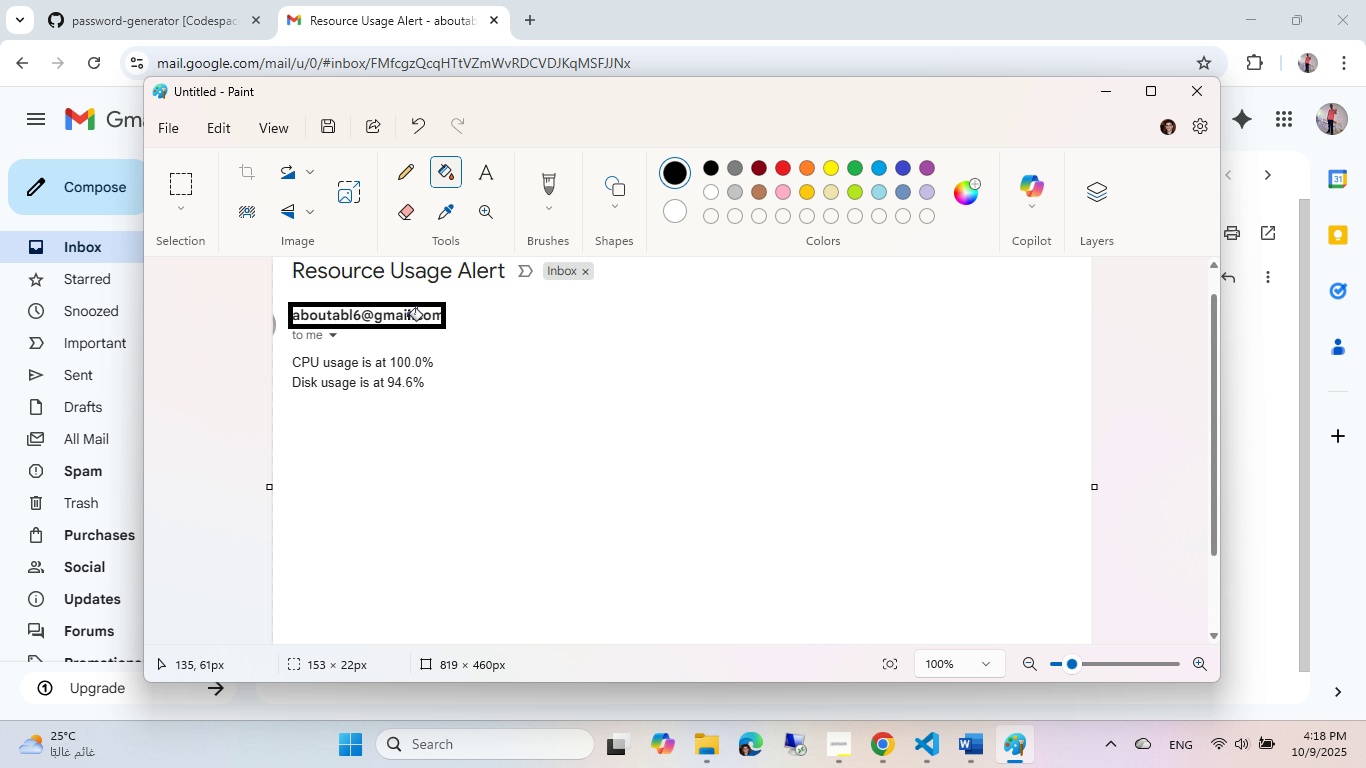 
left_click([408, 318])
 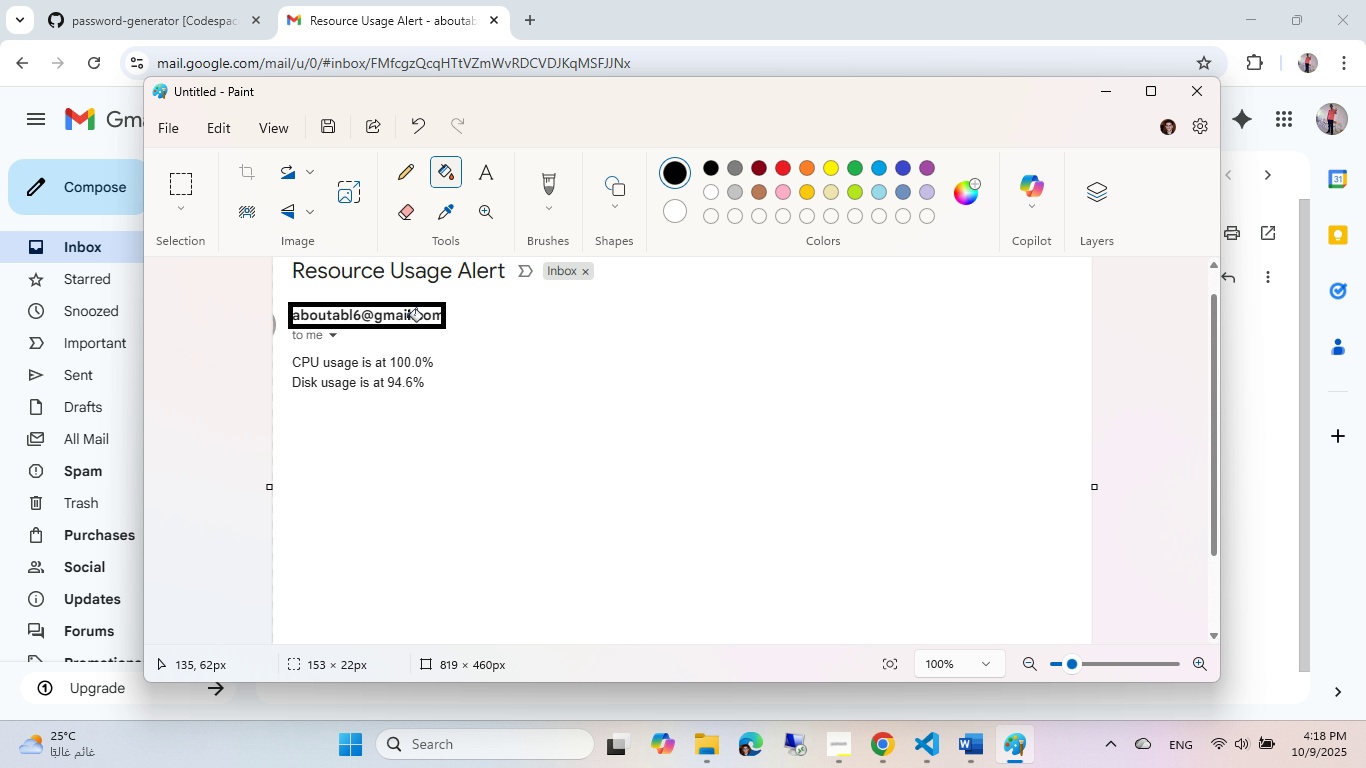 
triple_click([408, 319])
 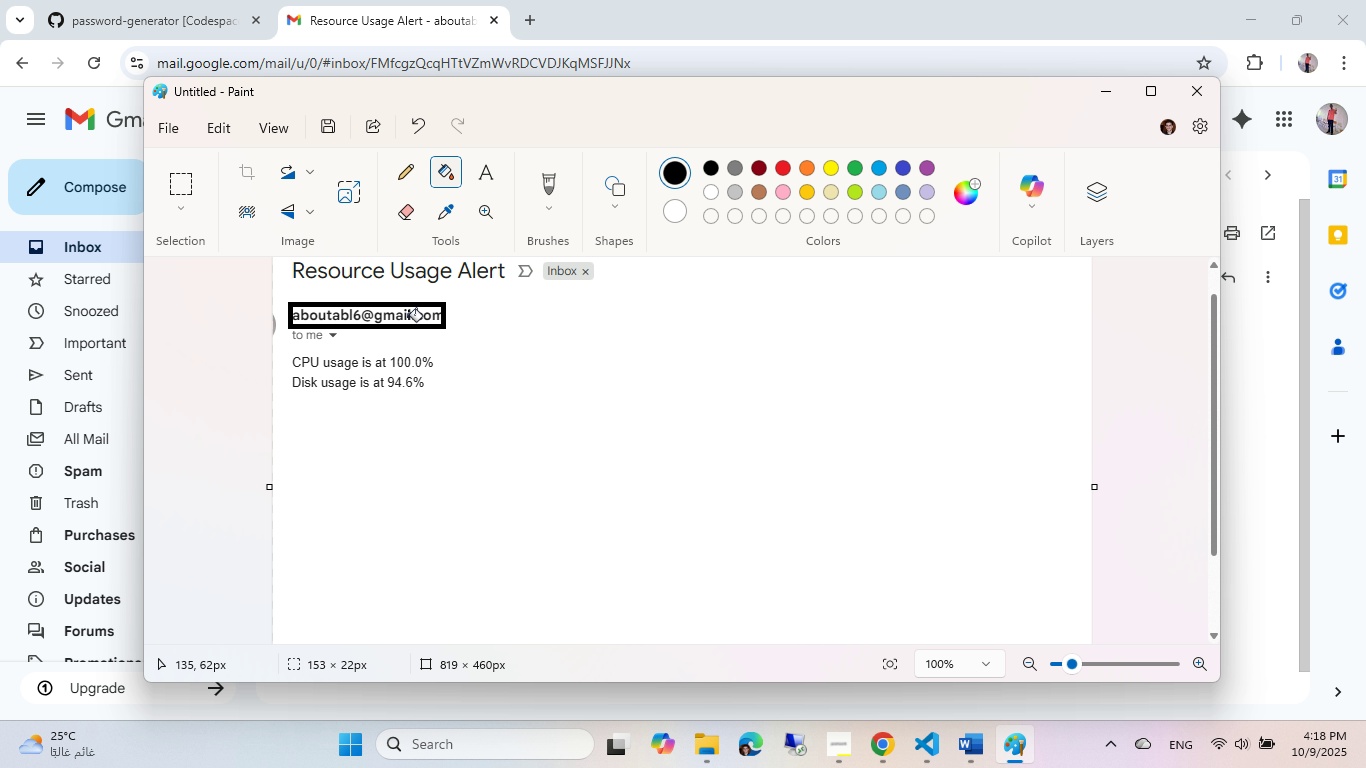 
triple_click([408, 319])
 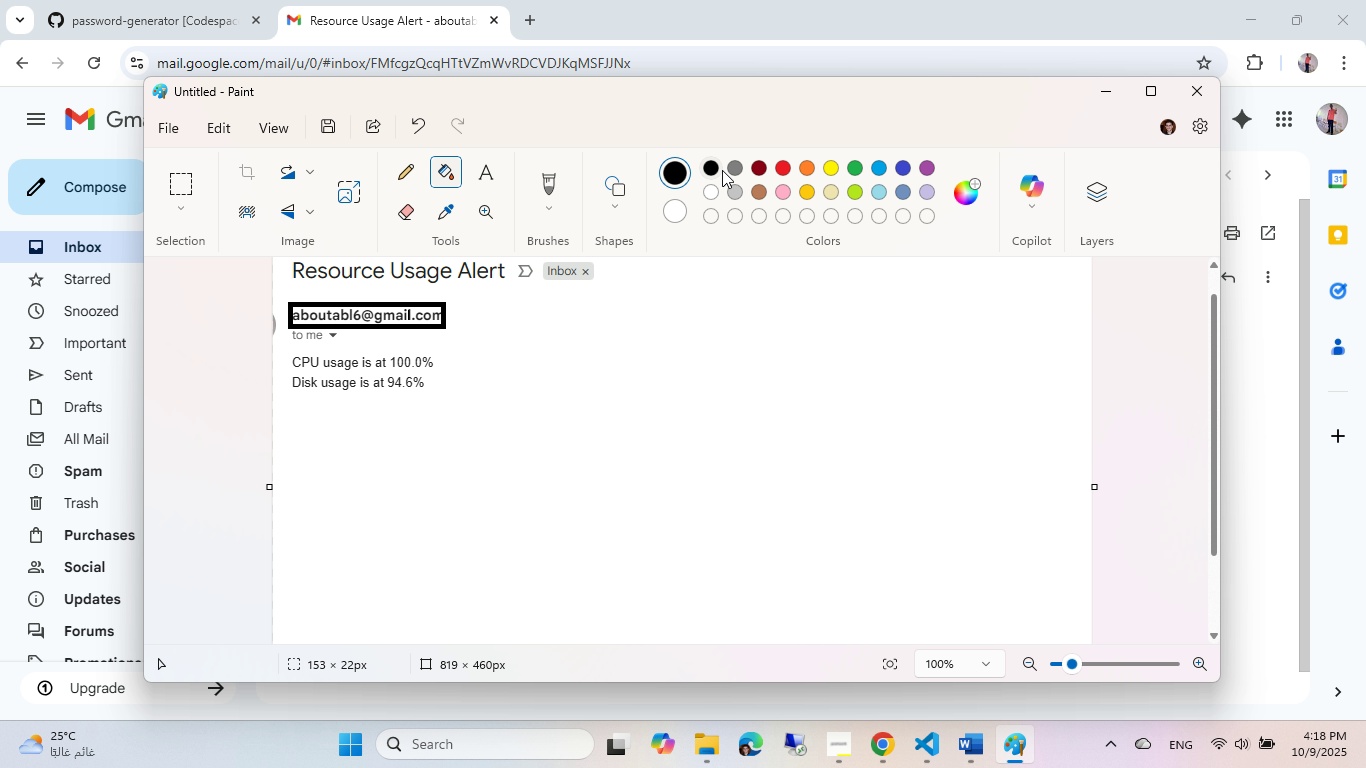 
left_click([719, 186])
 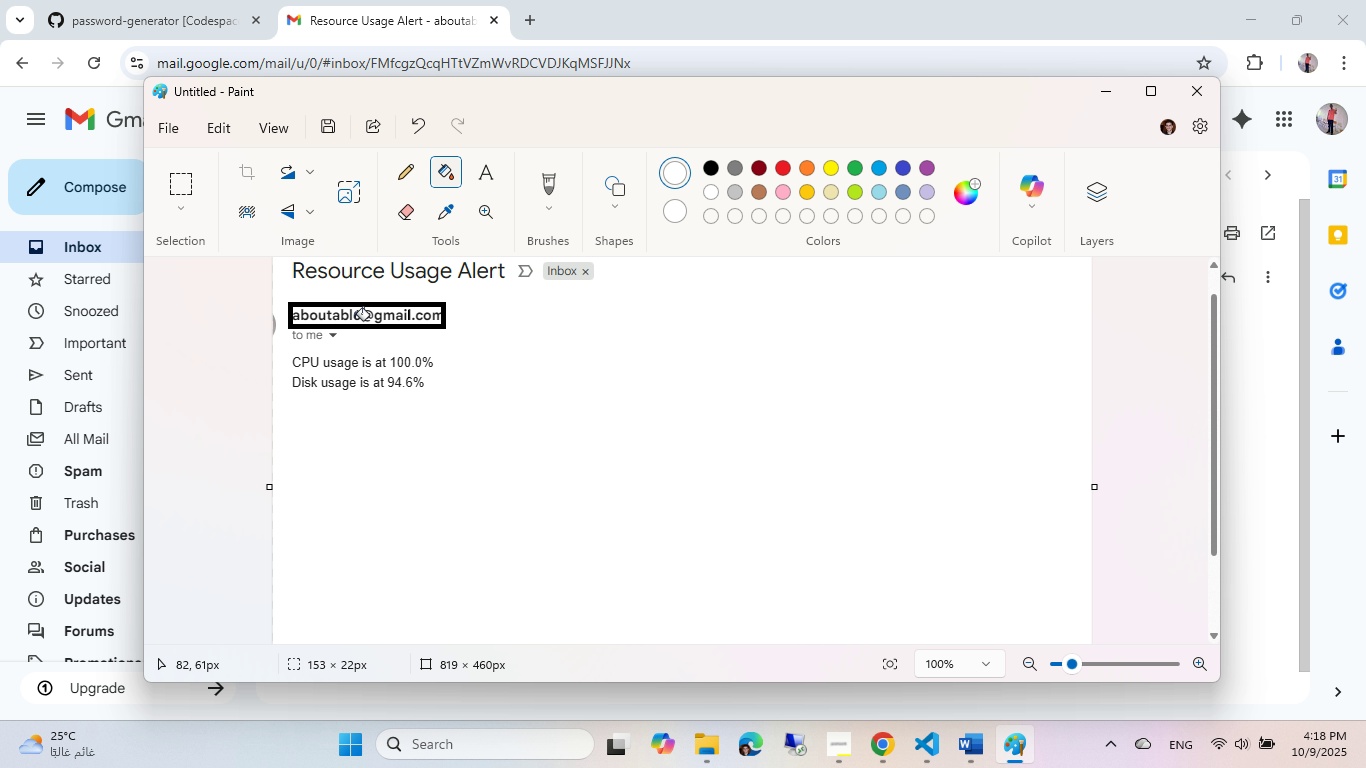 
double_click([355, 318])
 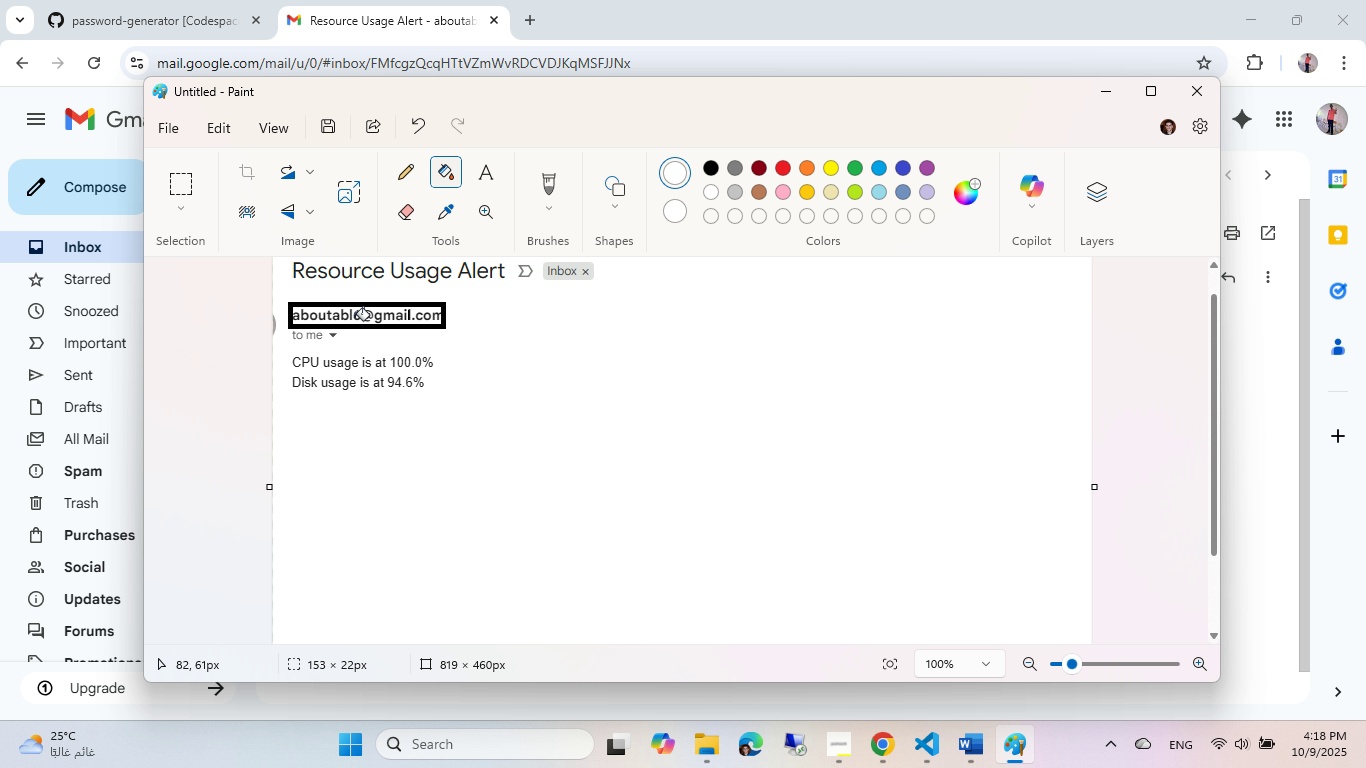 
triple_click([355, 318])
 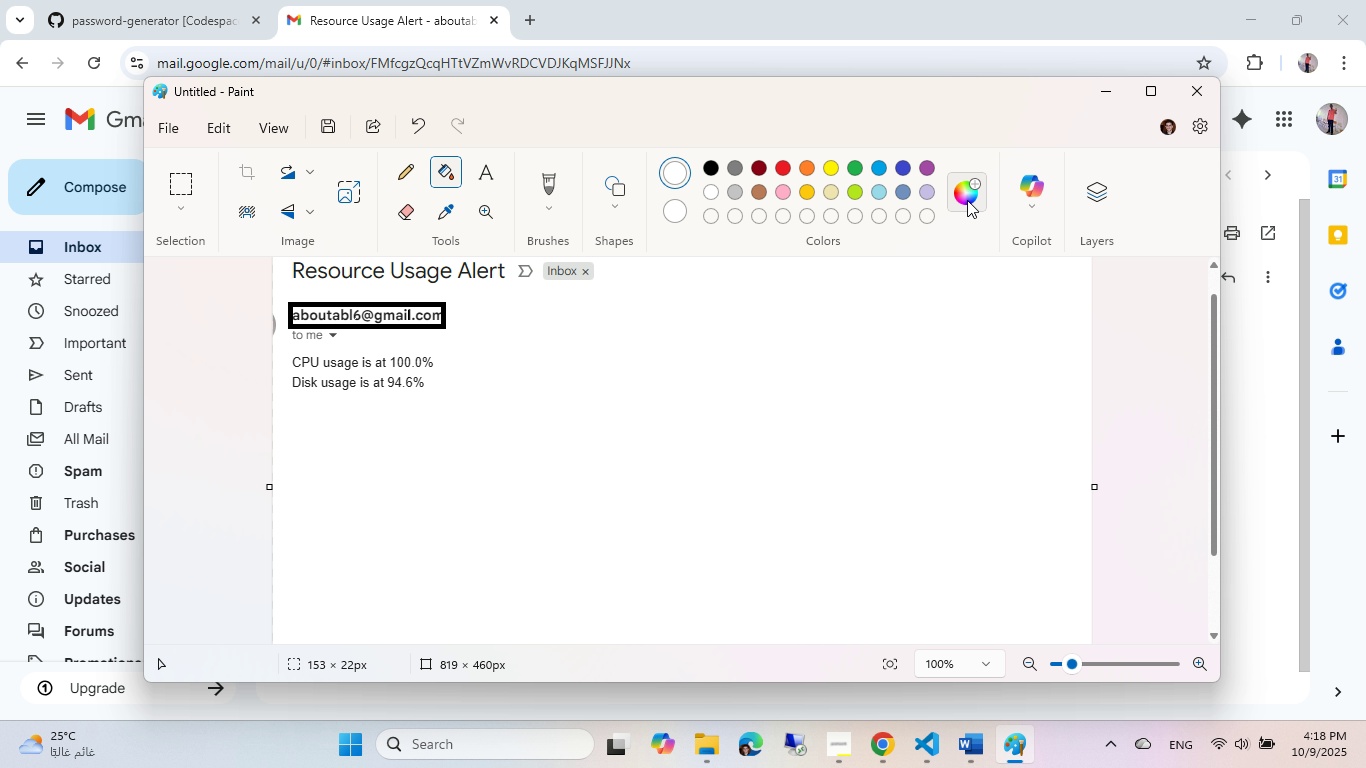 
left_click([968, 199])
 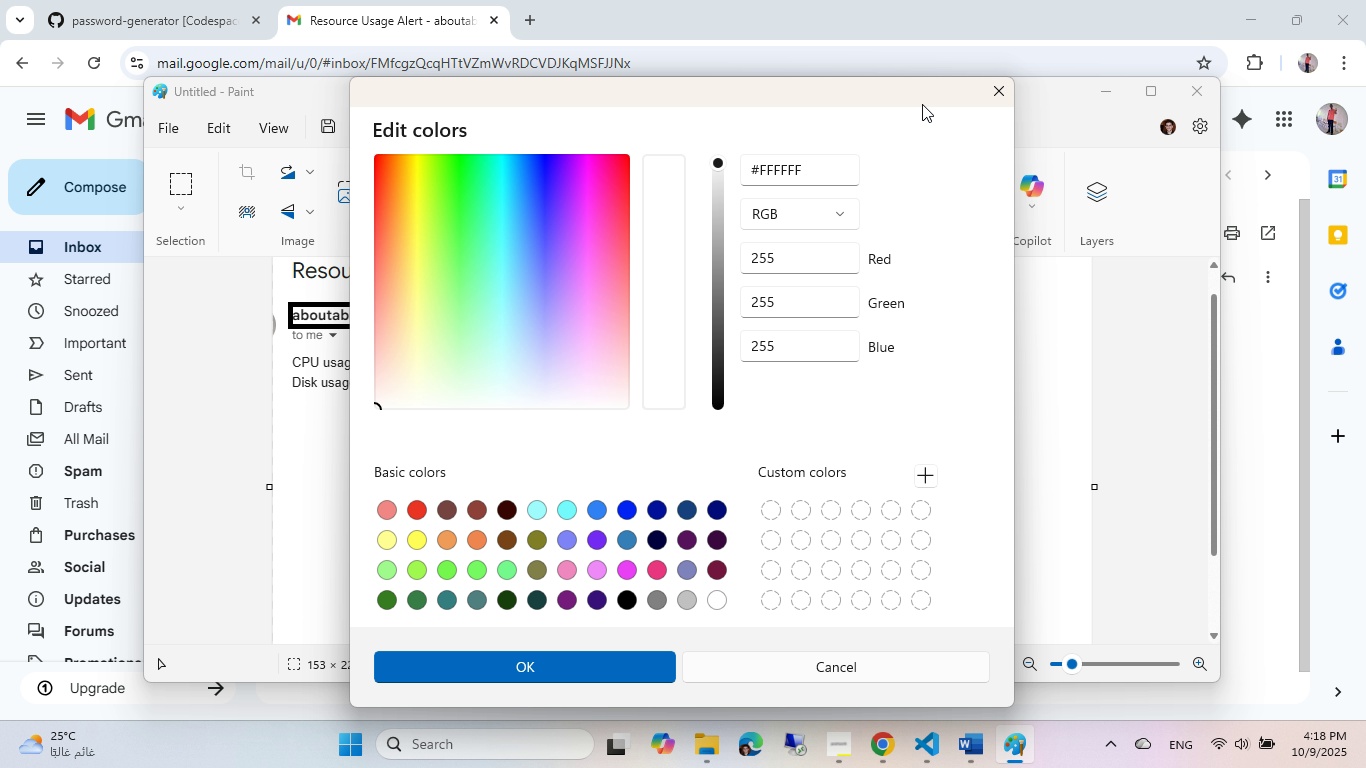 
left_click([995, 89])
 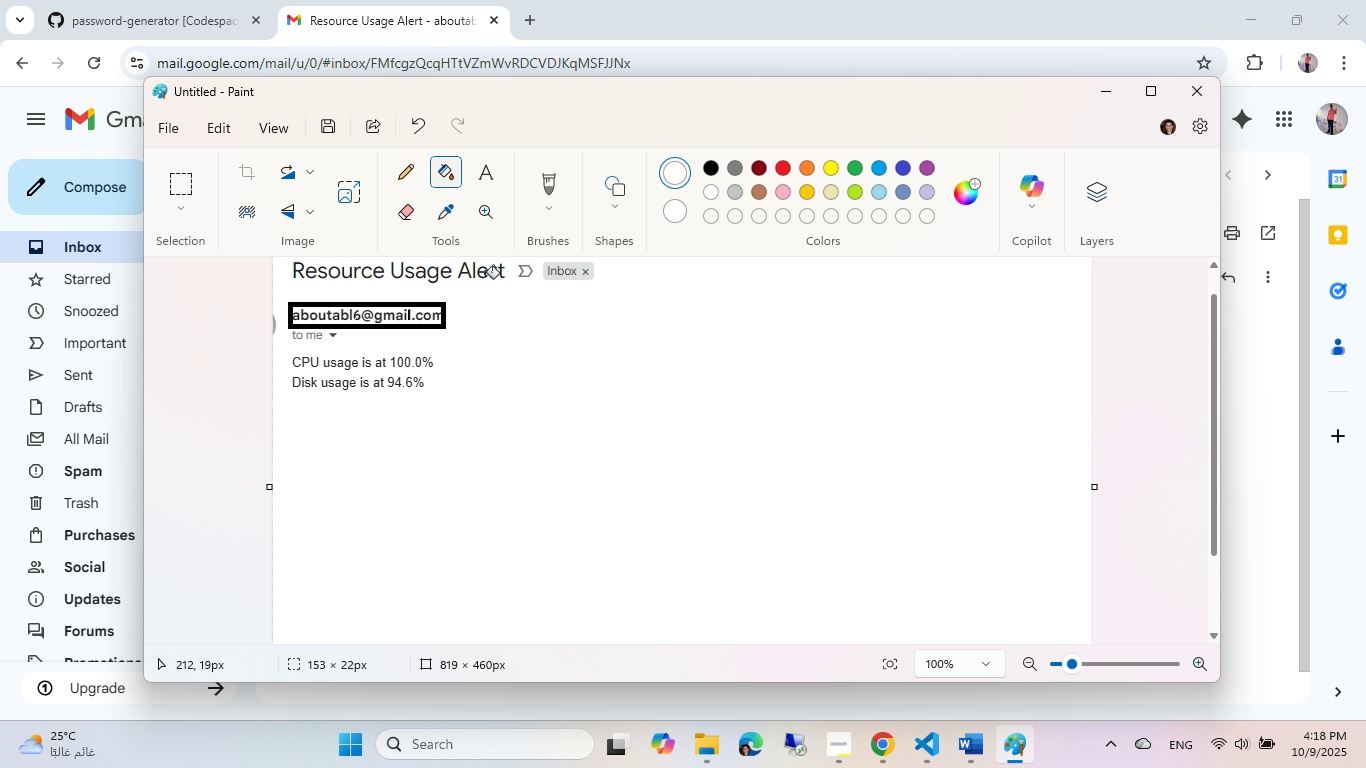 
key(Control+Z)
 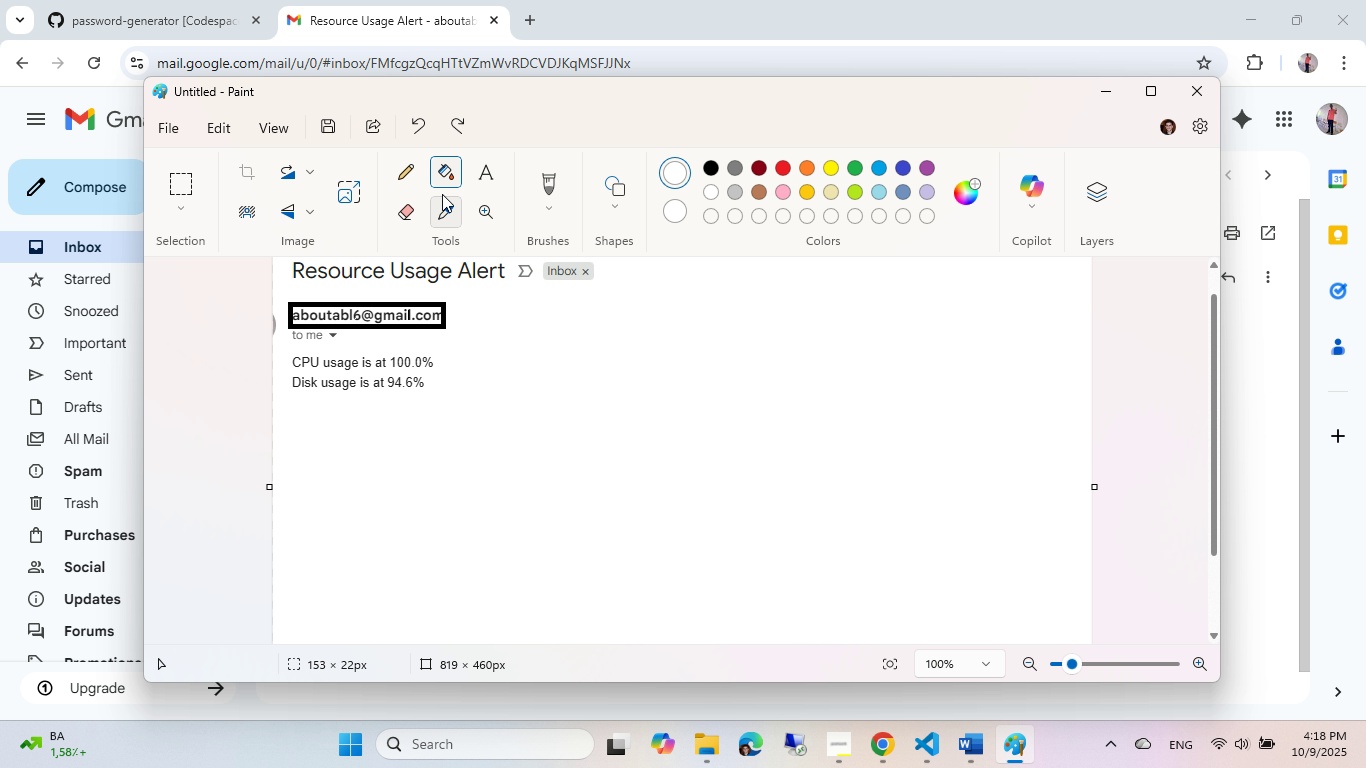 
key(Control+Z)
 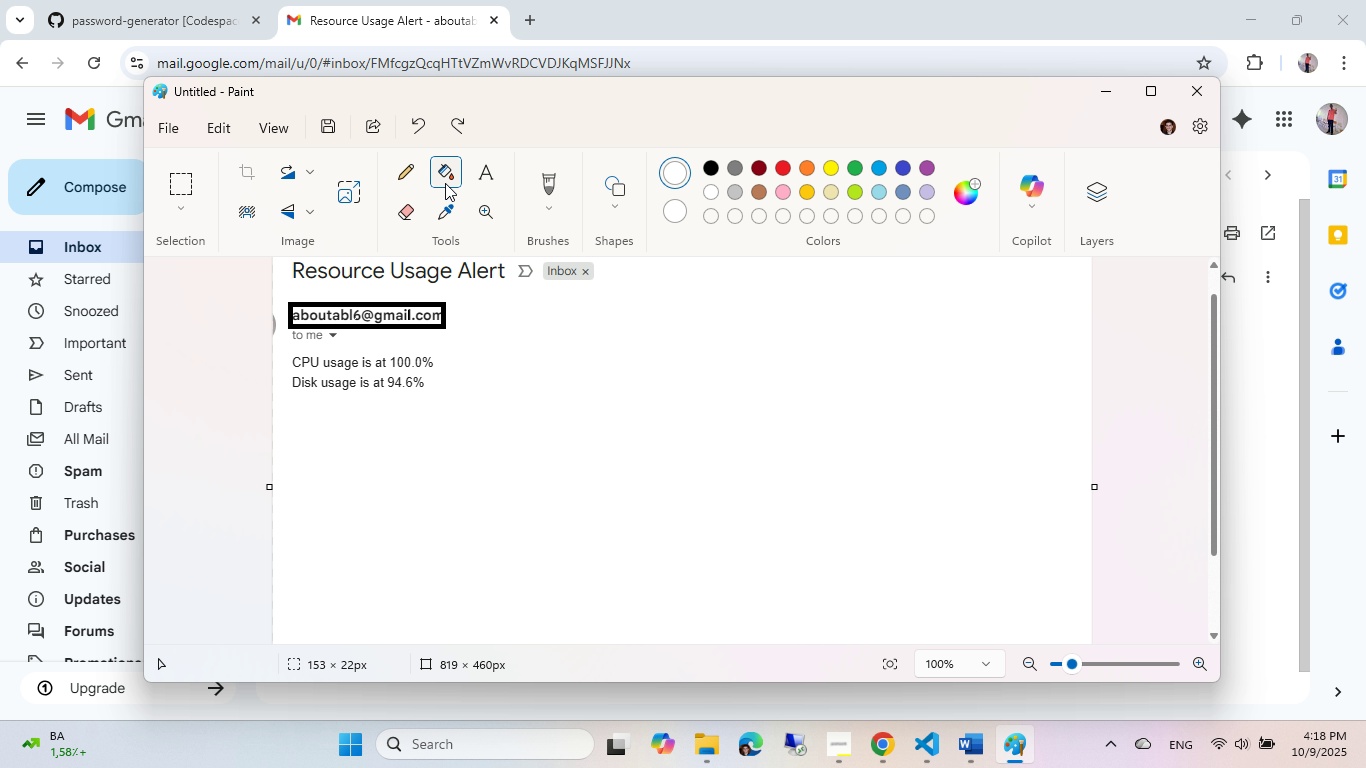 
key(Control+Z)
 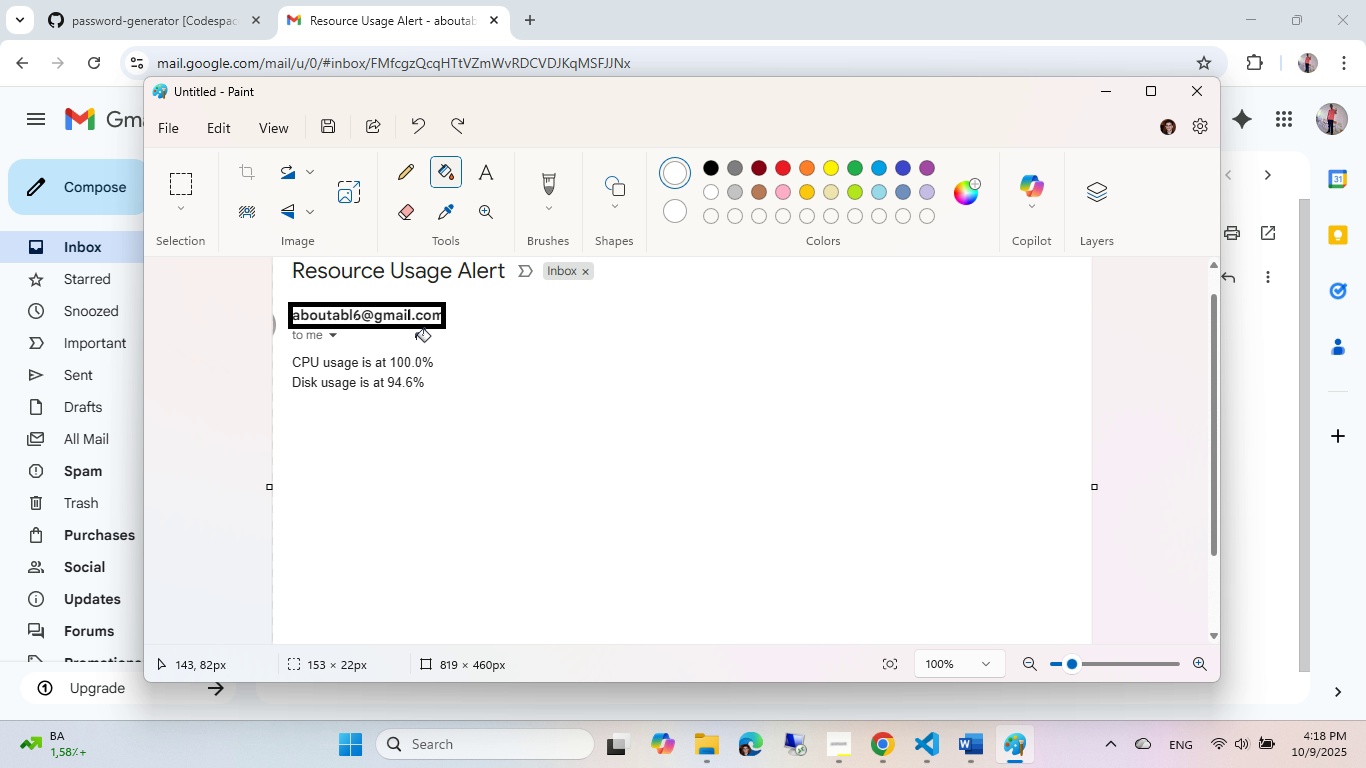 
key(Control+ControlLeft)
 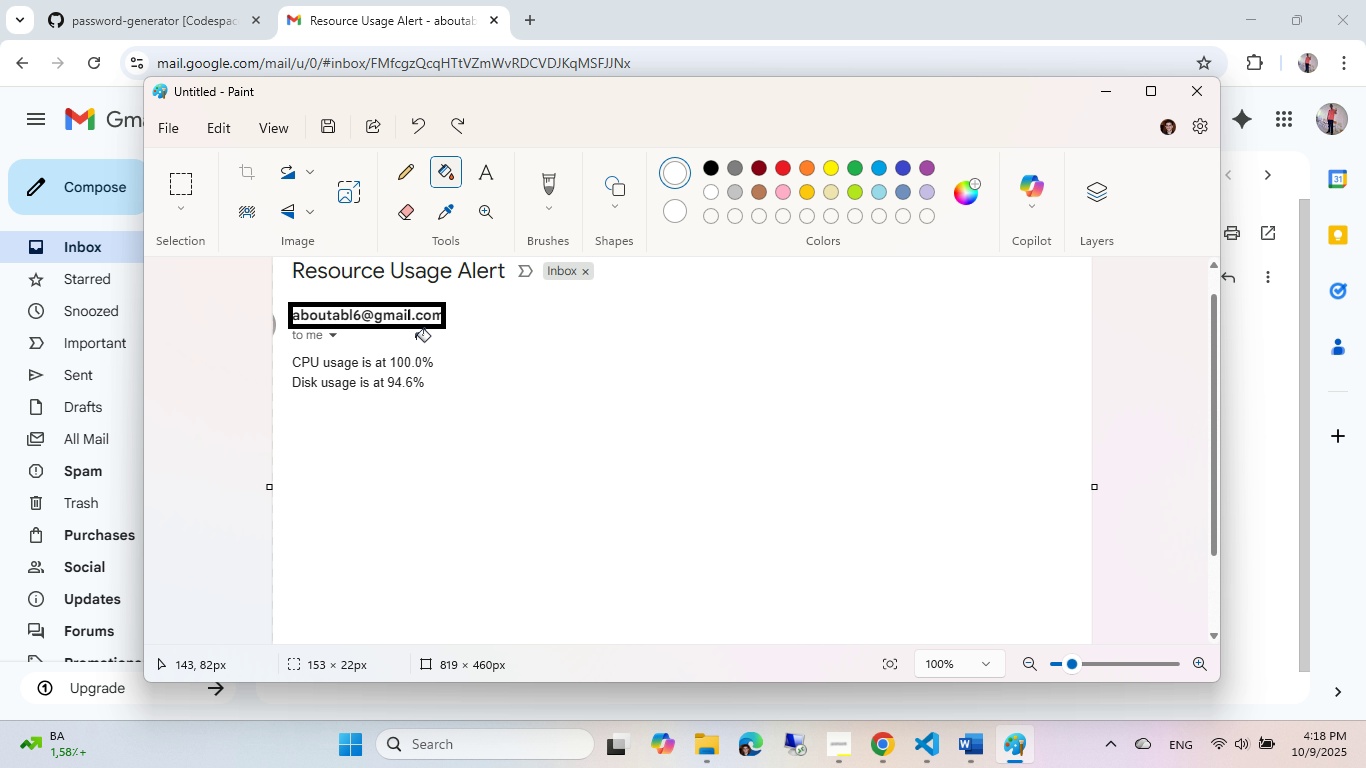 
key(Control+Z)
 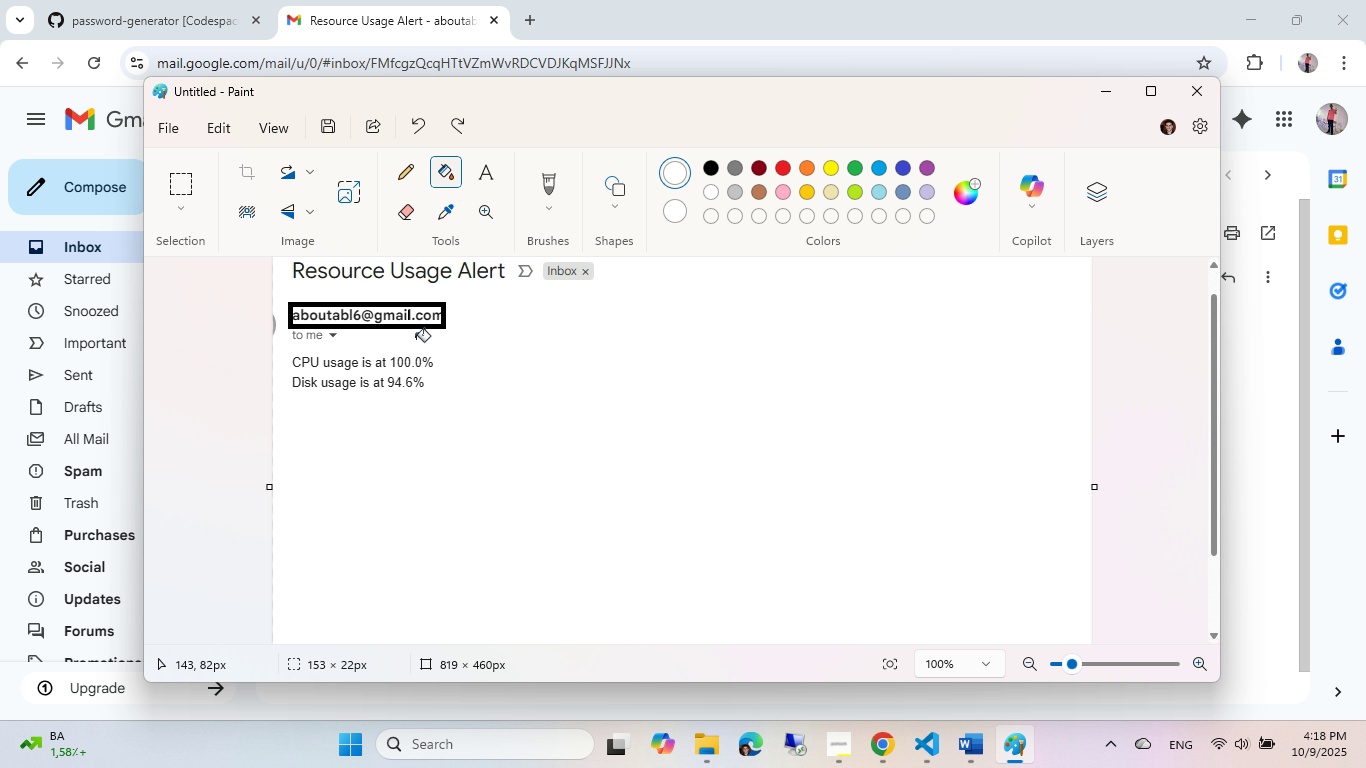 
key(Control+Z)
 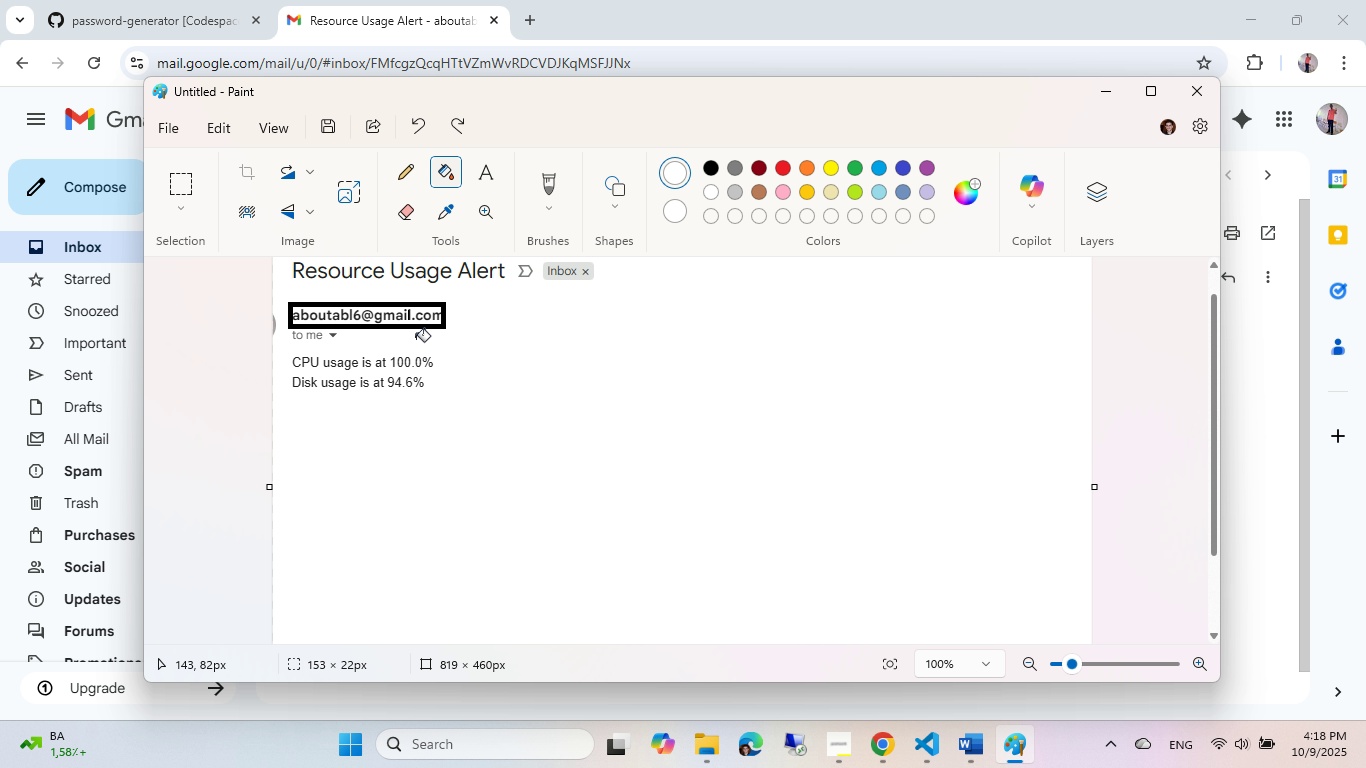 
key(Control+Z)
 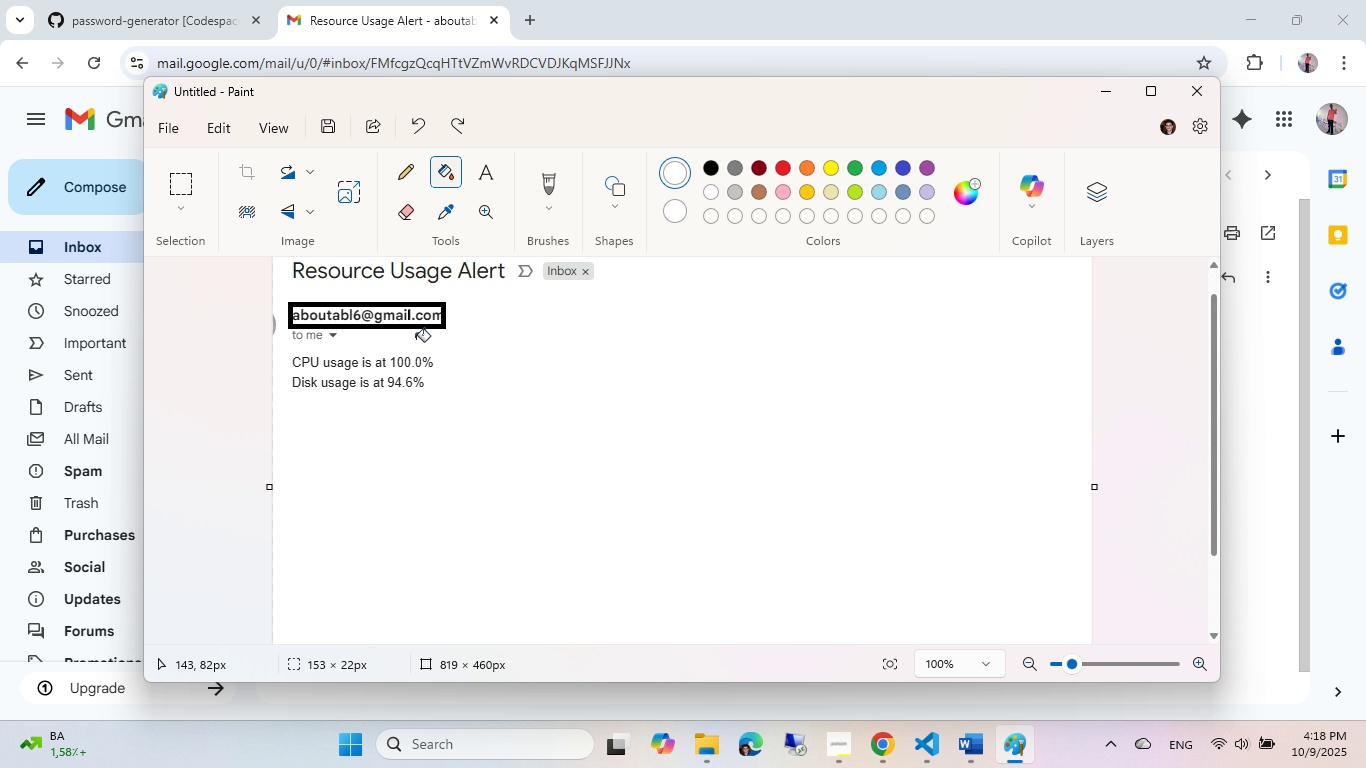 
key(Control+Z)
 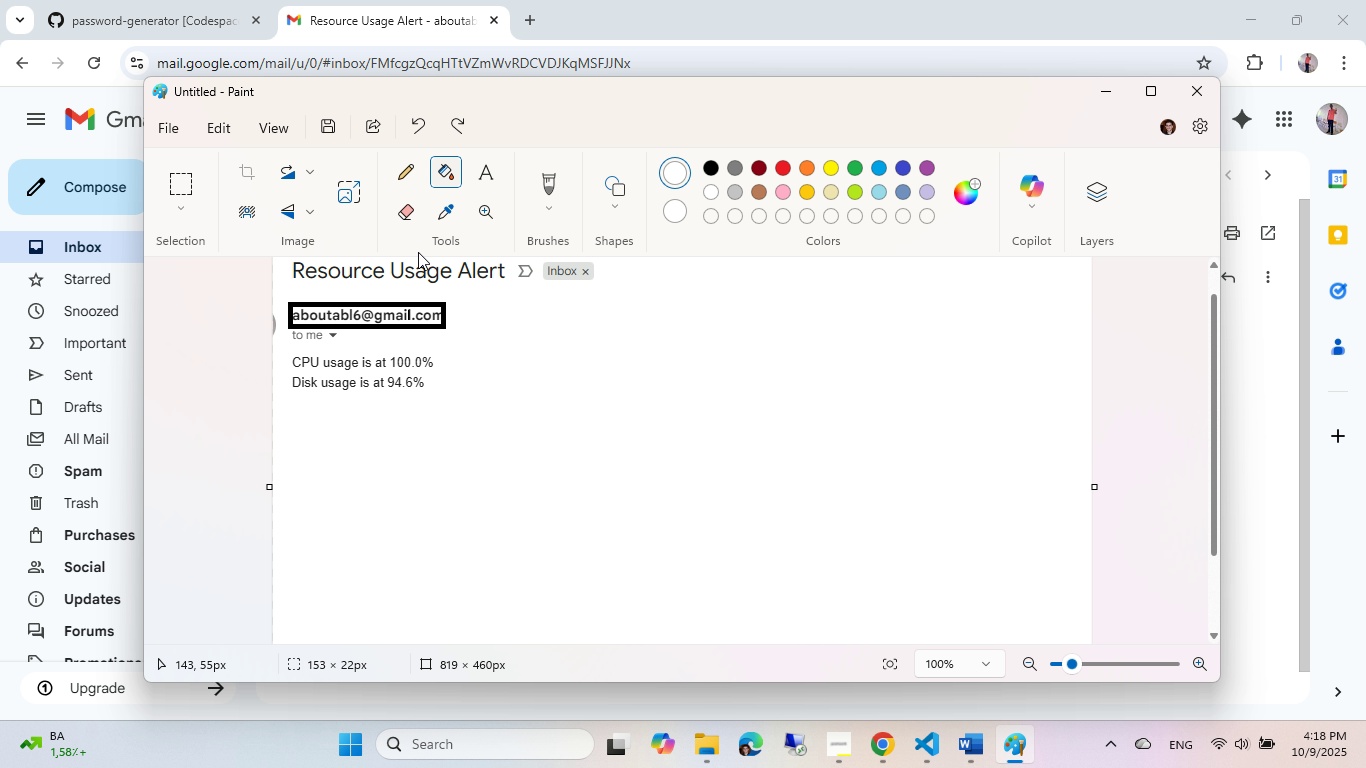 
key(Control+Z)
 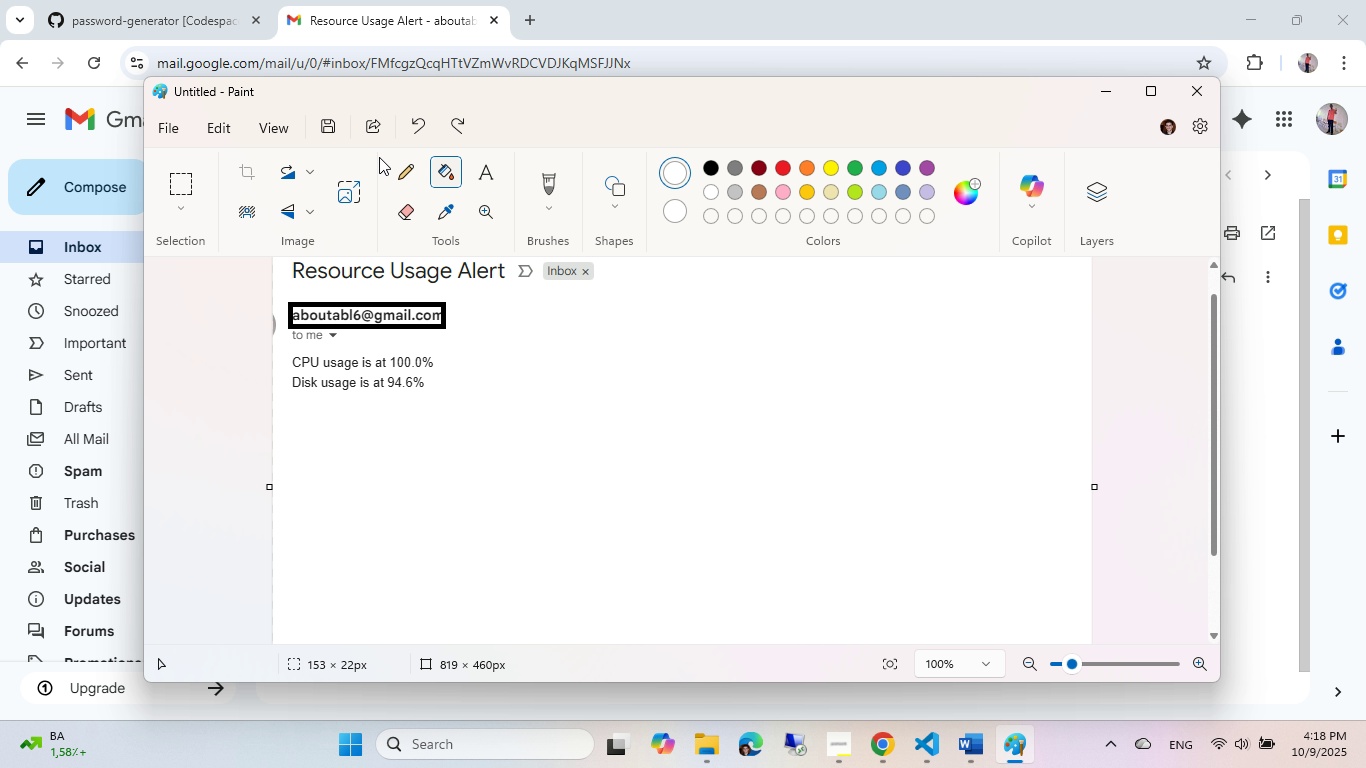 
key(Control+Z)
 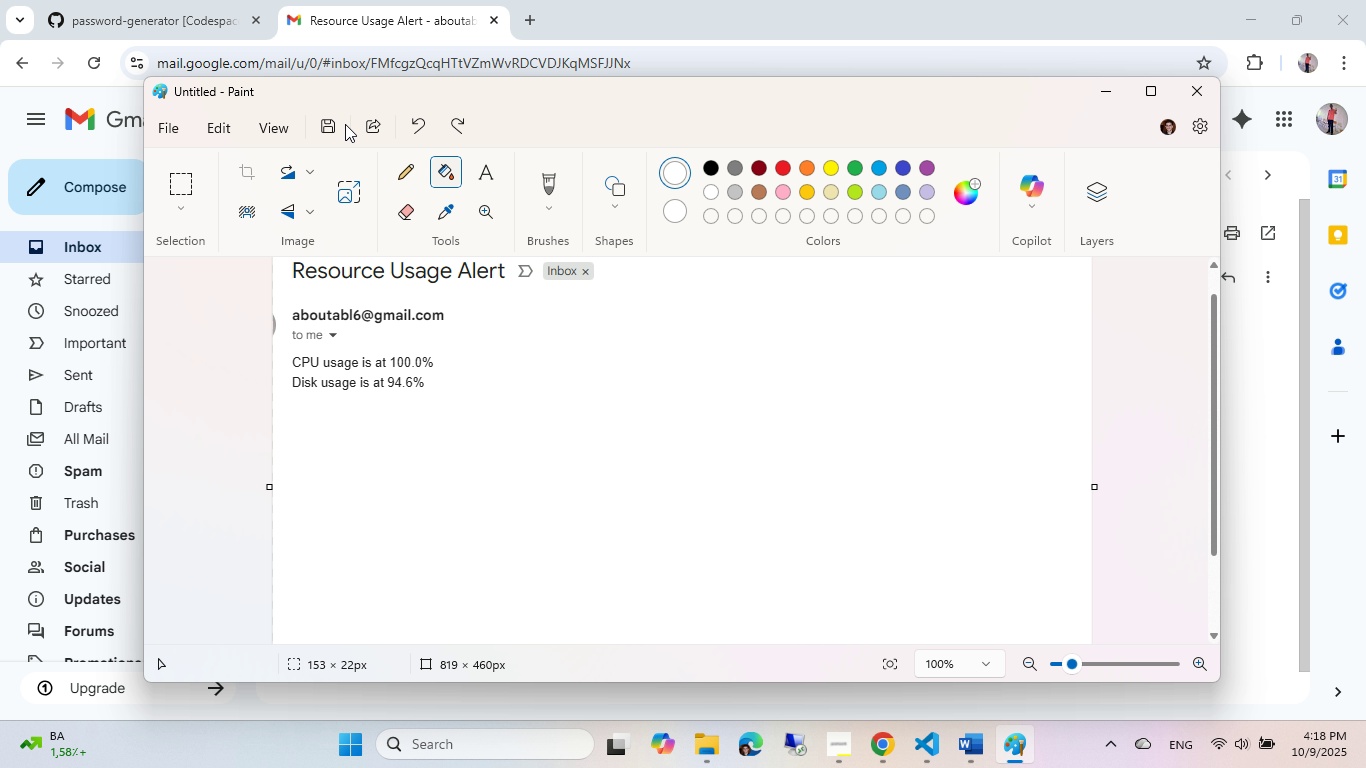 
key(Control+Z)
 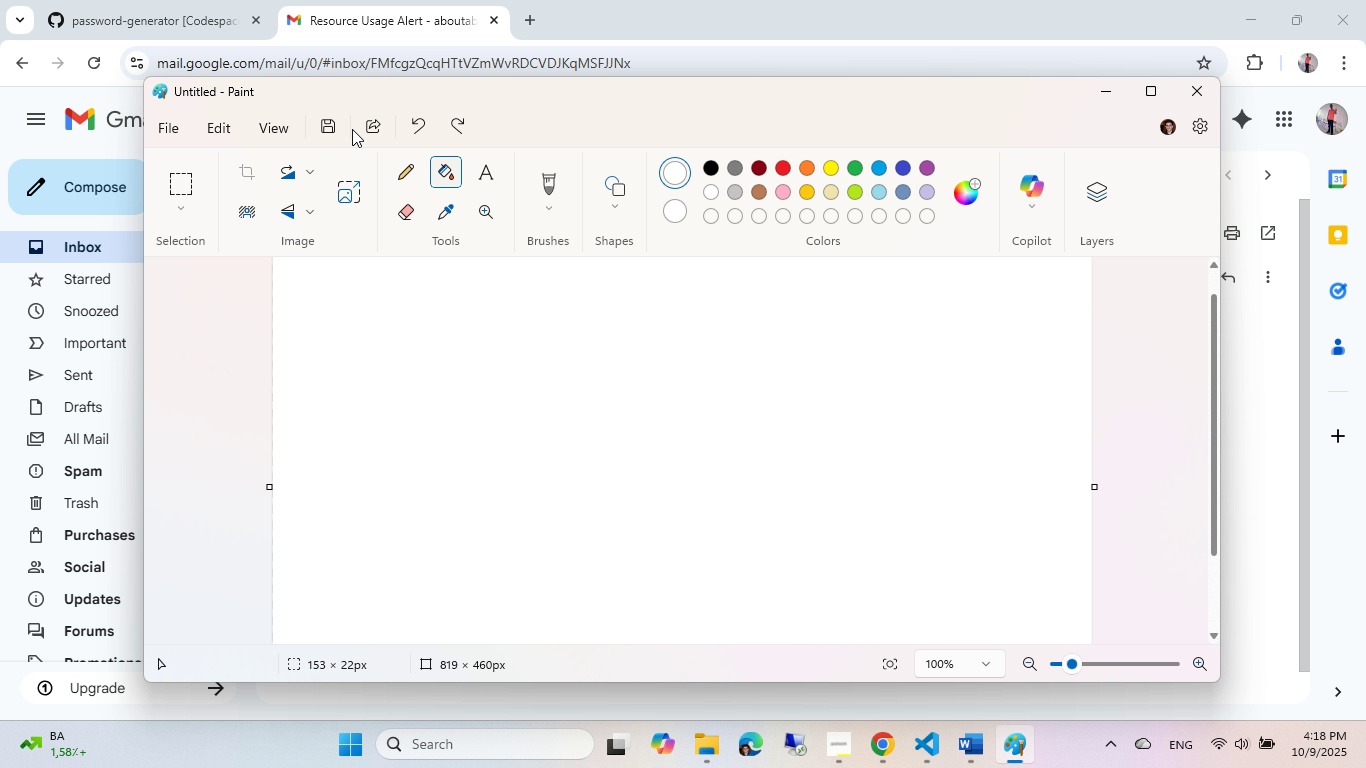 
key(Control+Z)
 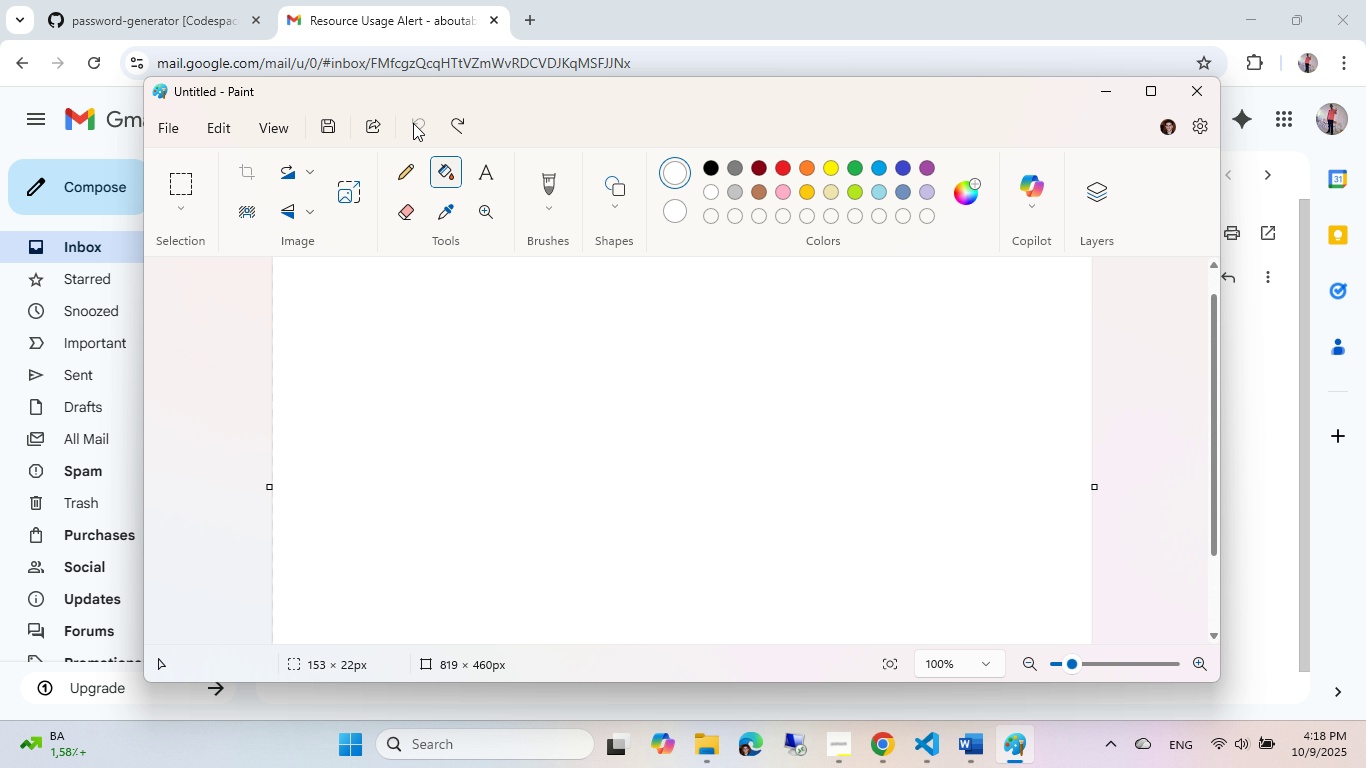 
key(Control+Y)
 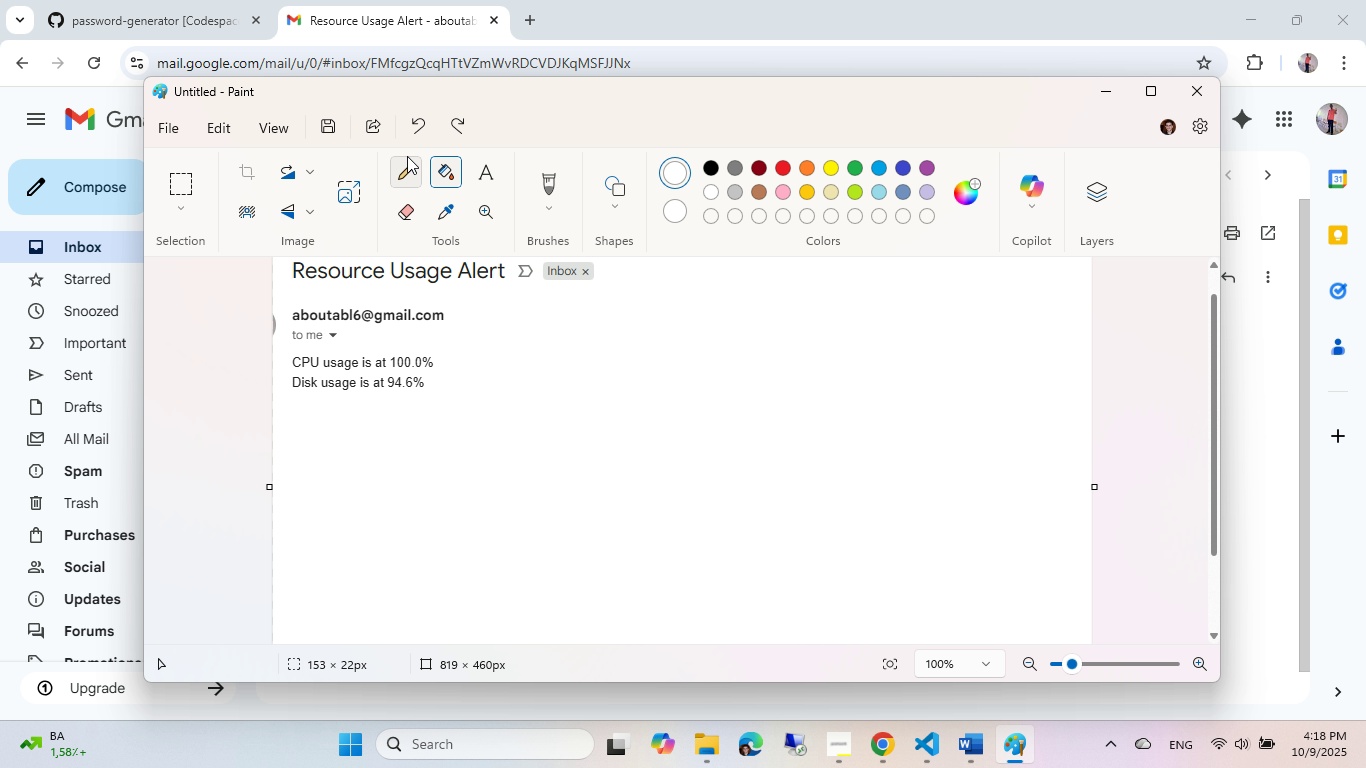 
left_click([399, 162])
 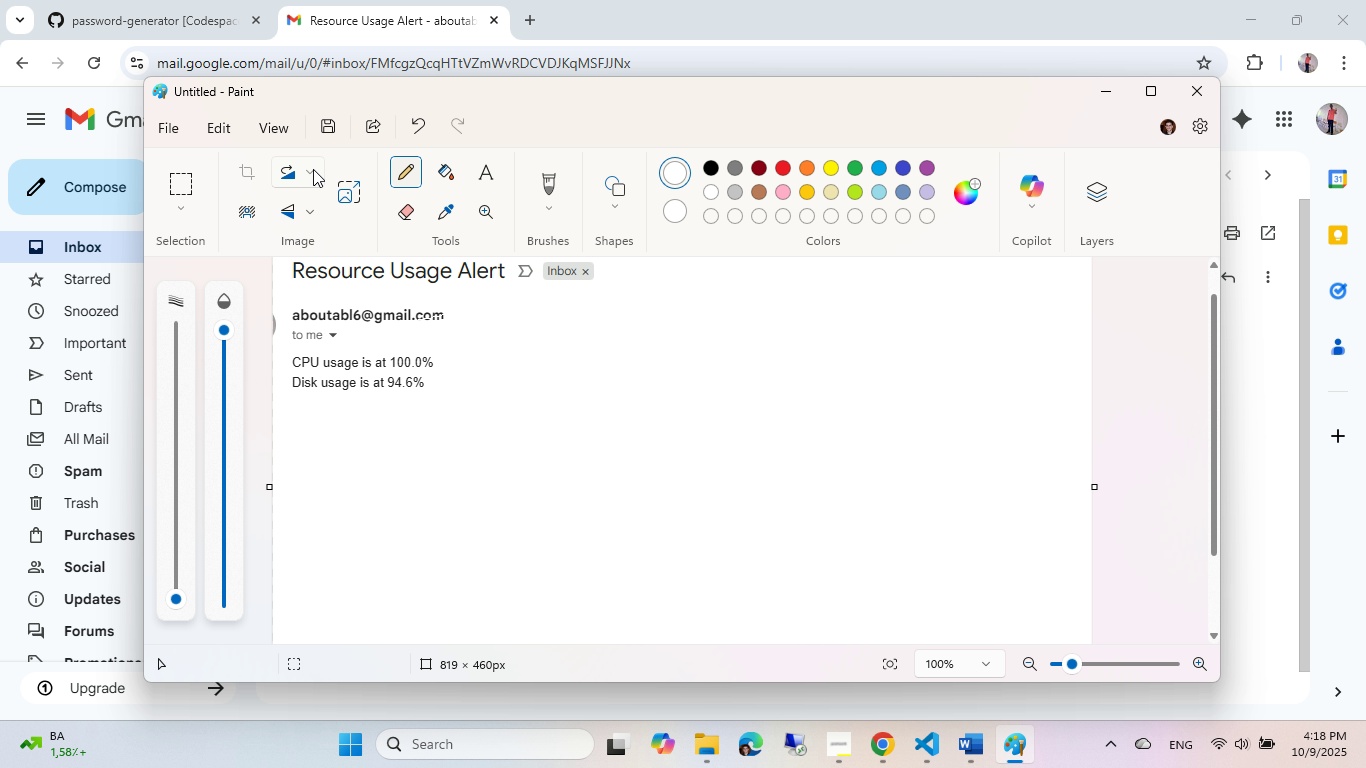 
wait(12.49)
 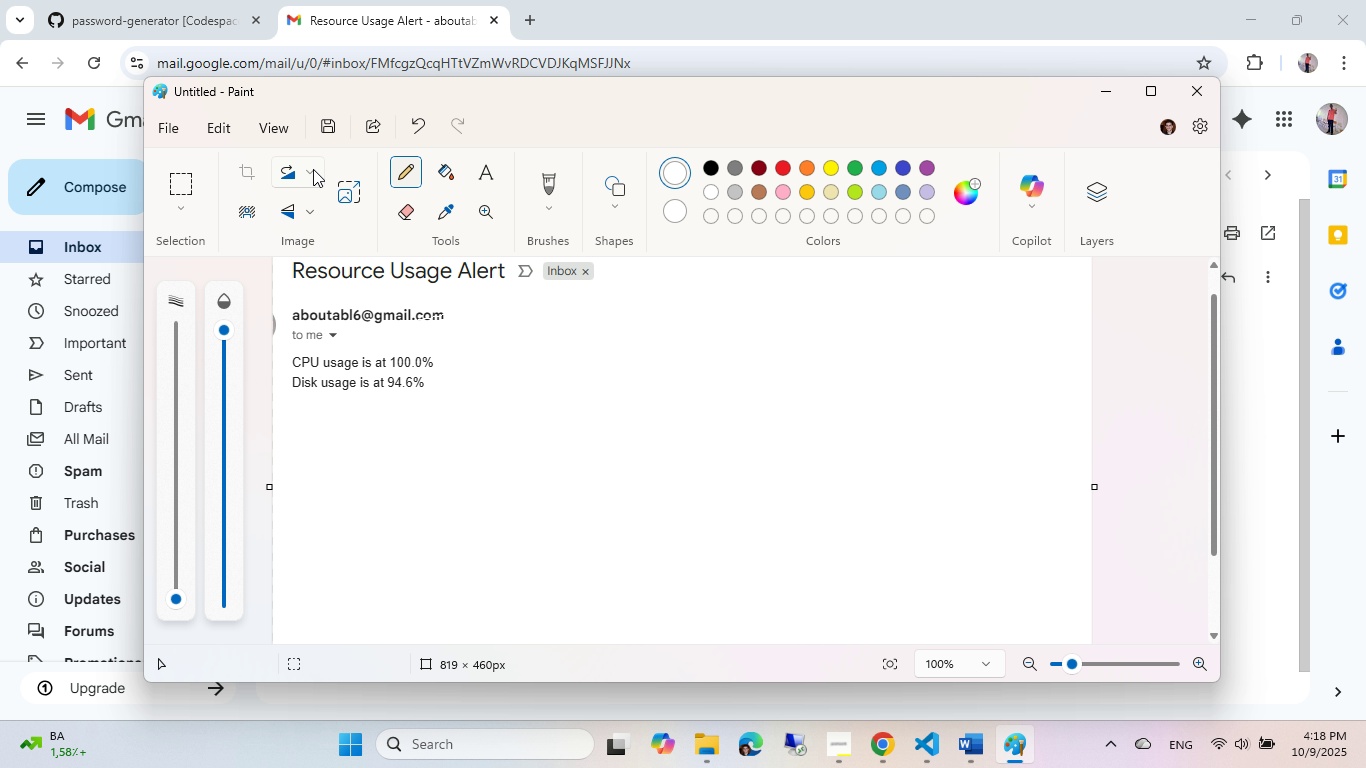 
double_click([409, 167])
 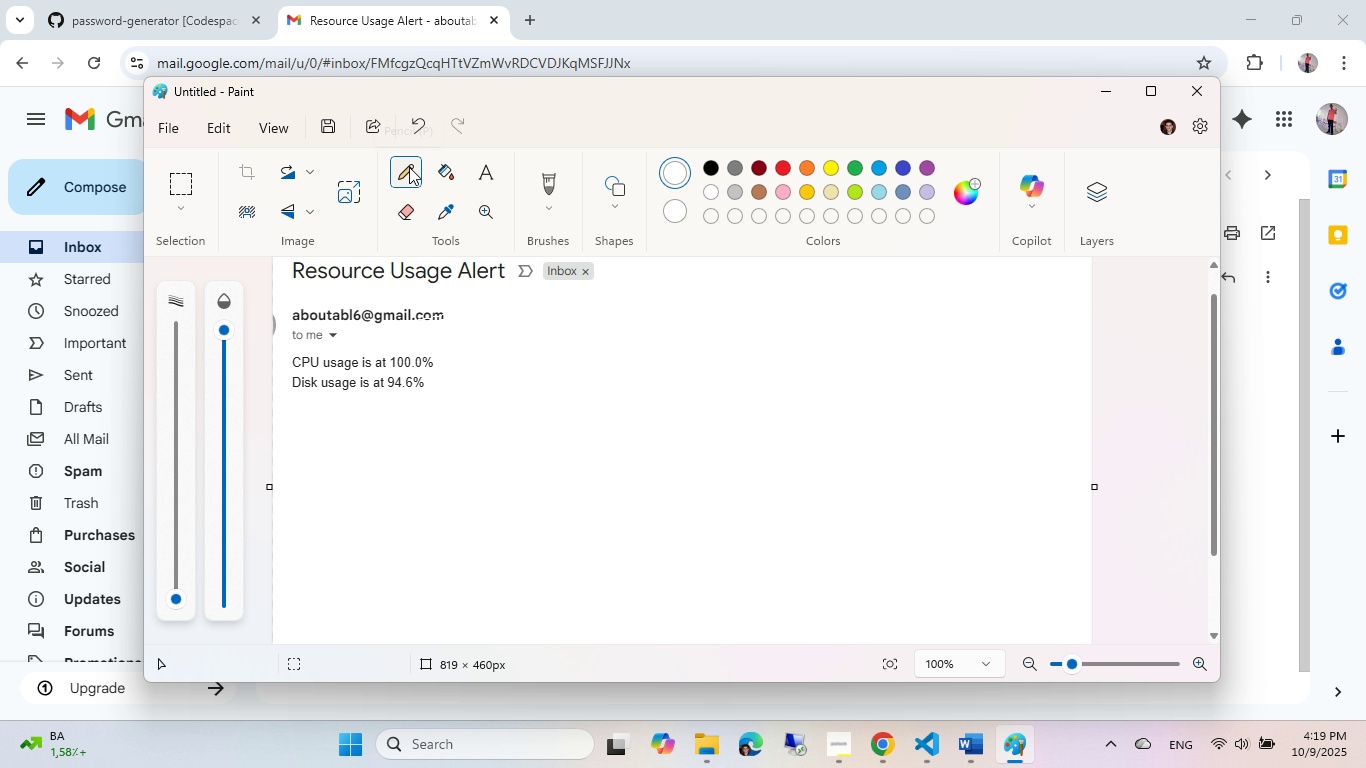 
triple_click([409, 167])
 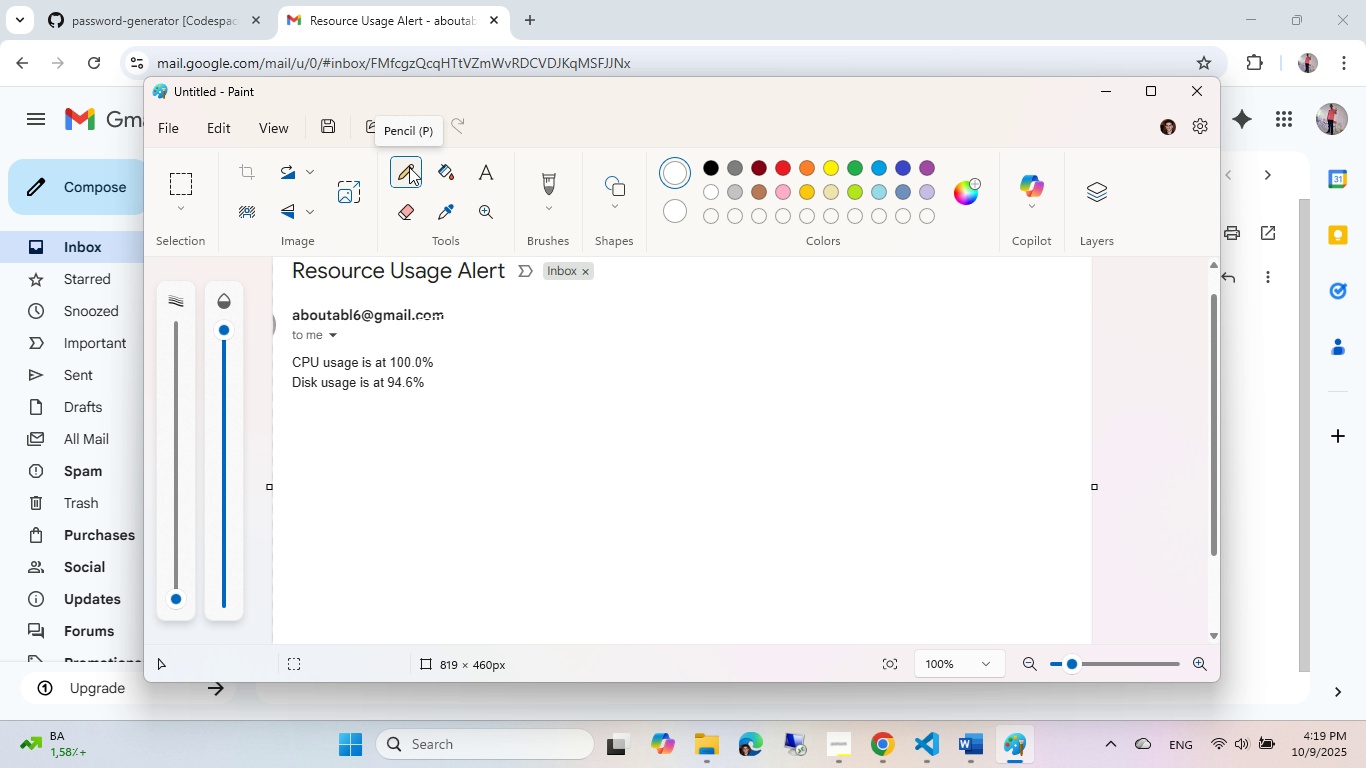 
triple_click([409, 167])
 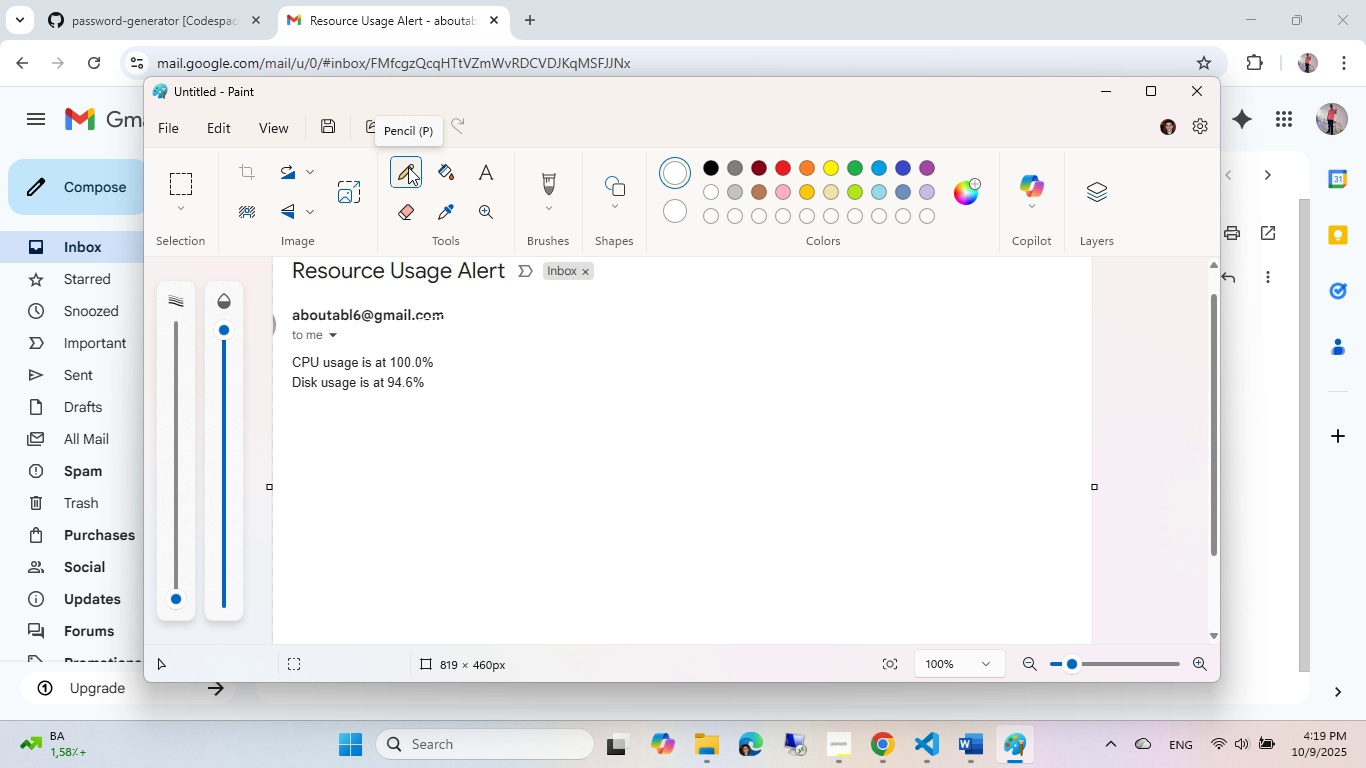 
triple_click([409, 167])
 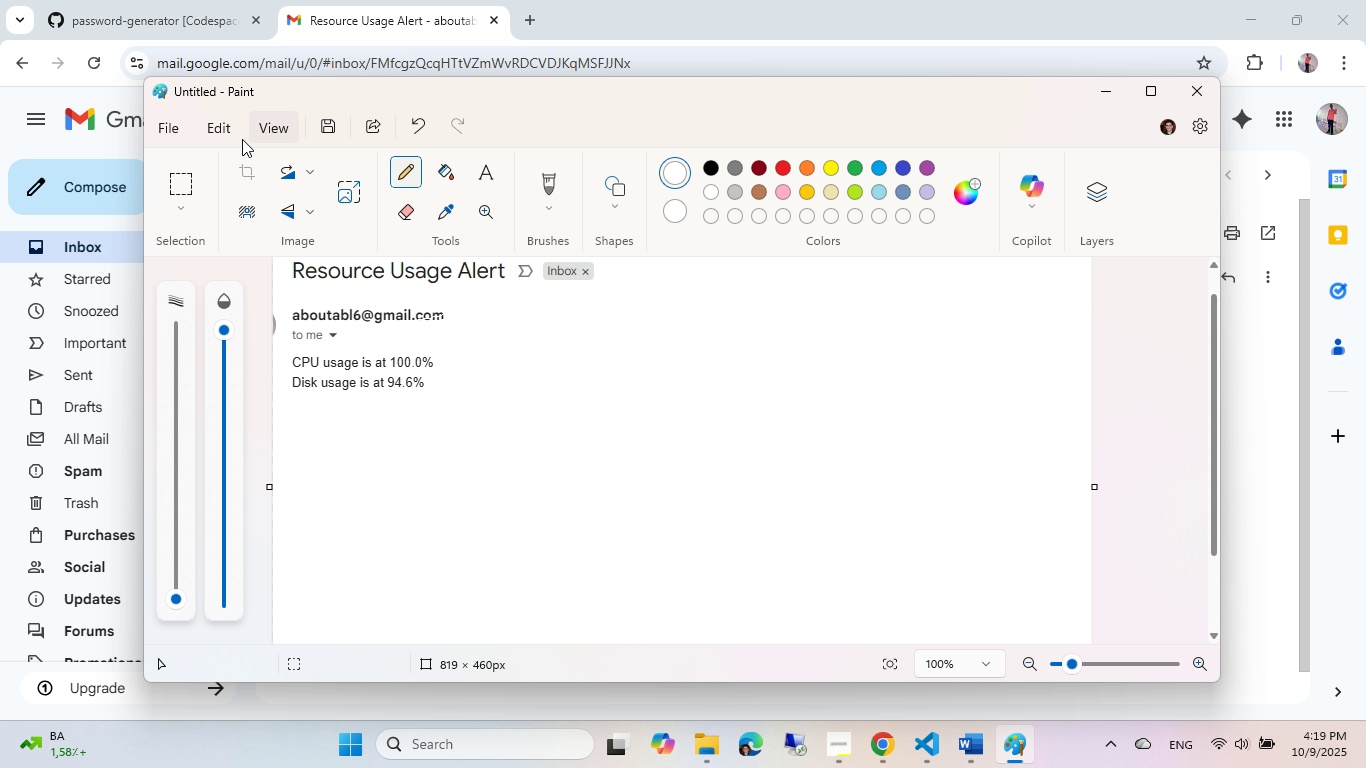 
left_click([226, 138])
 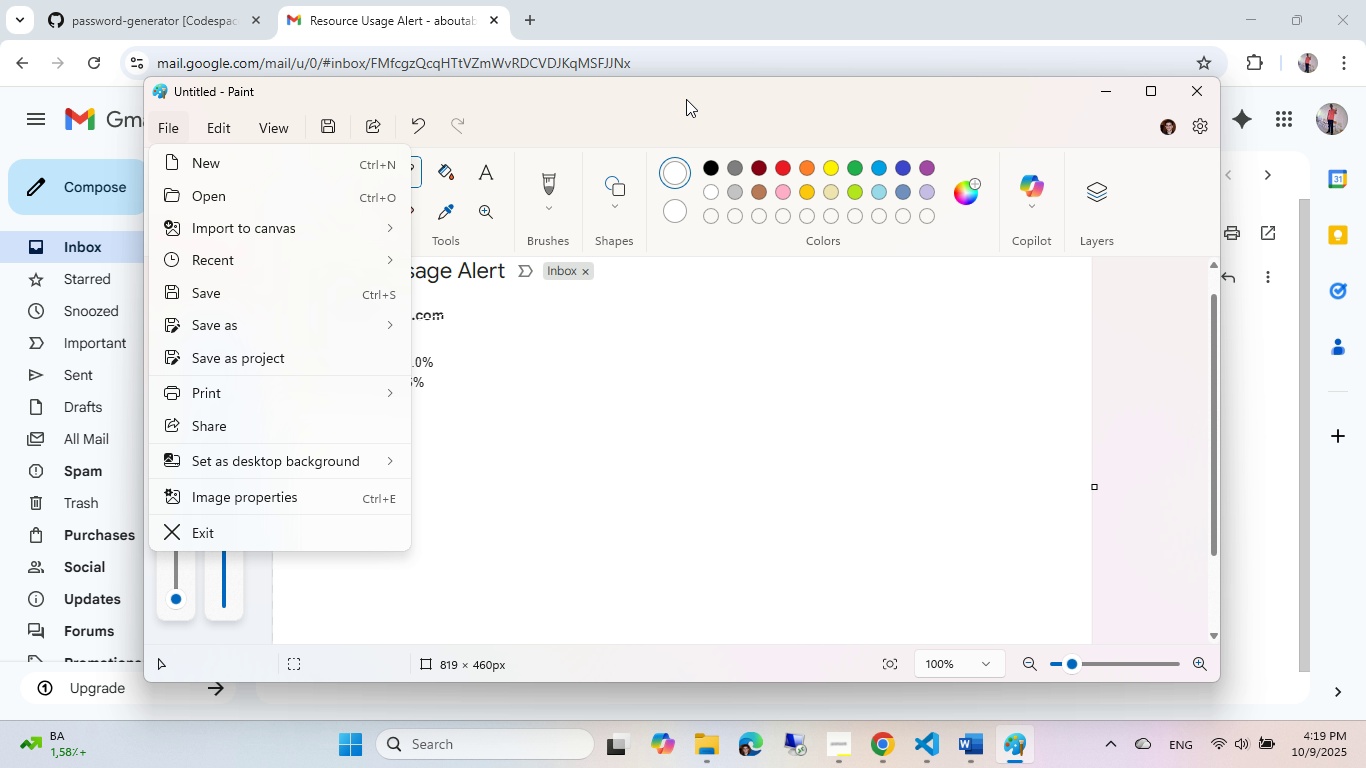 
left_click([874, 65])
 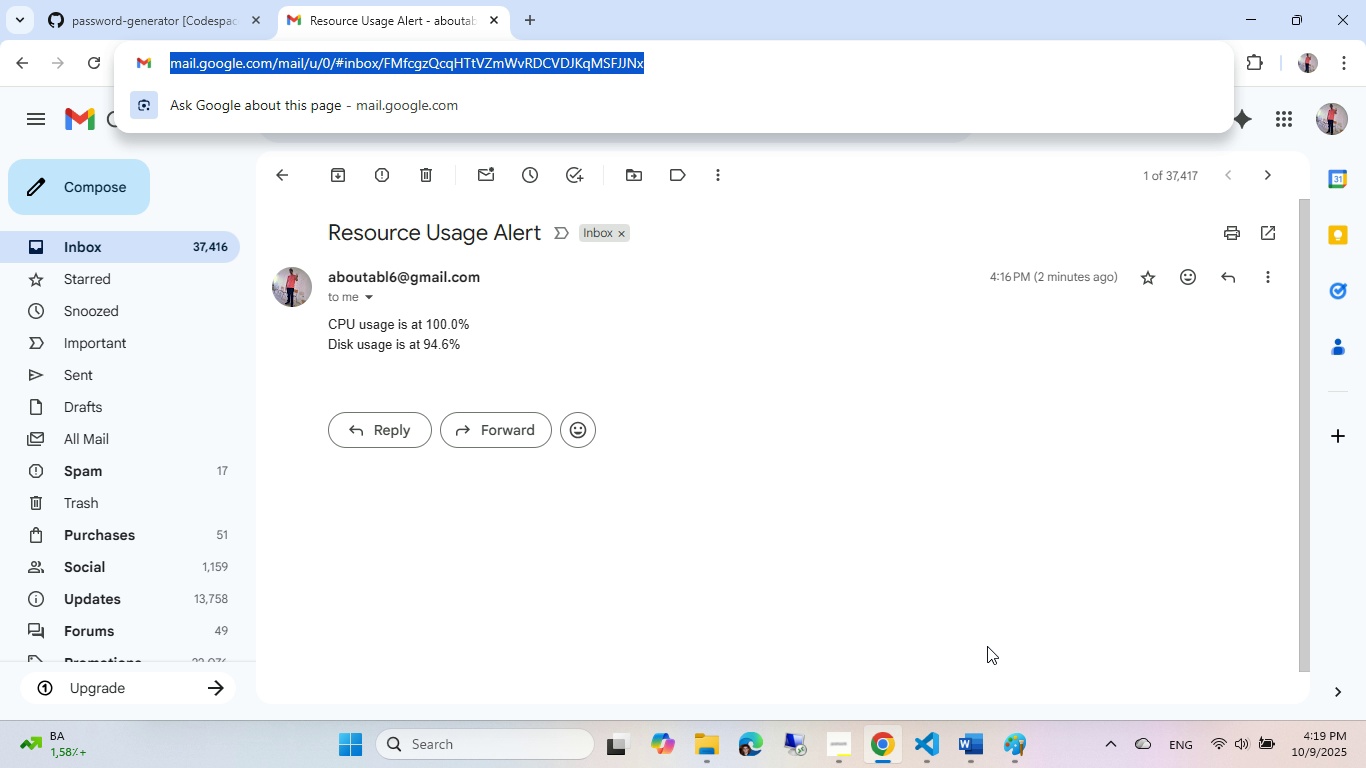 
left_click([1029, 760])
 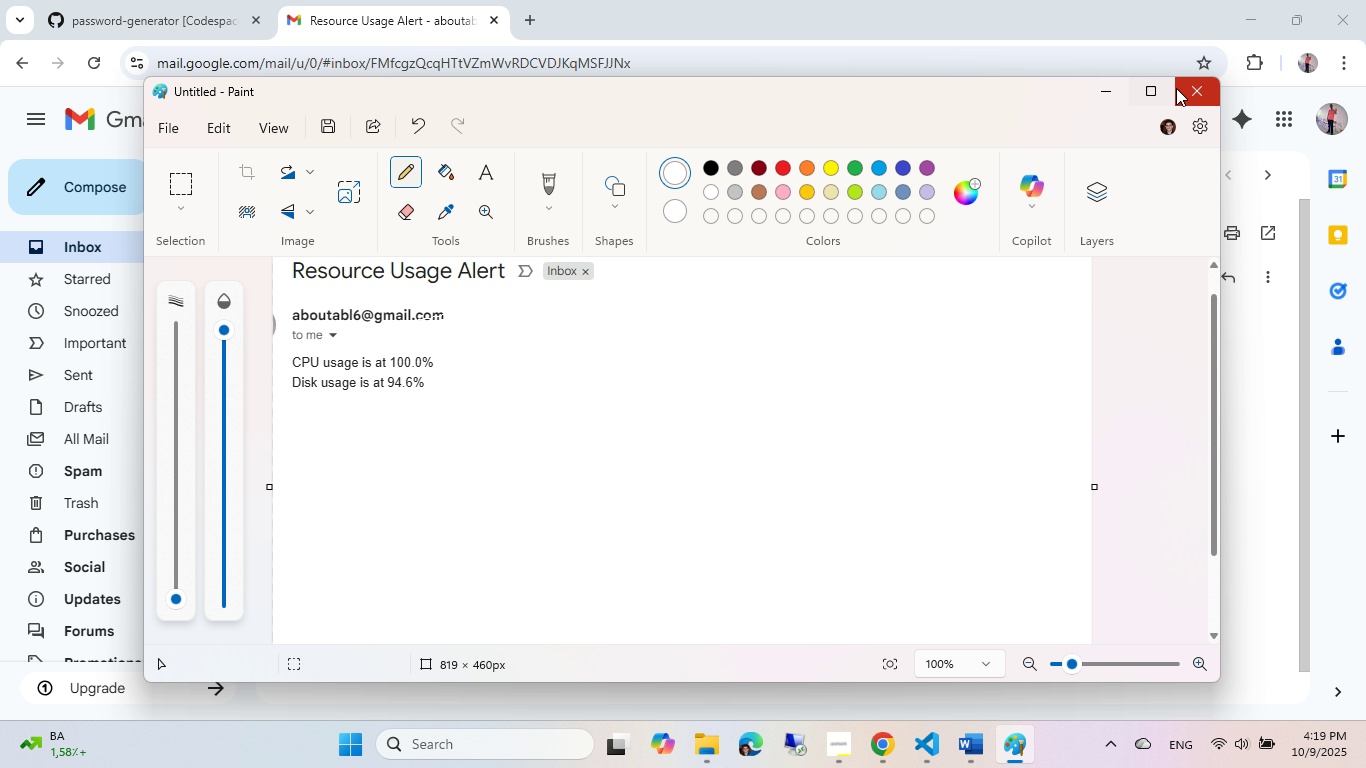 
left_click([1191, 86])
 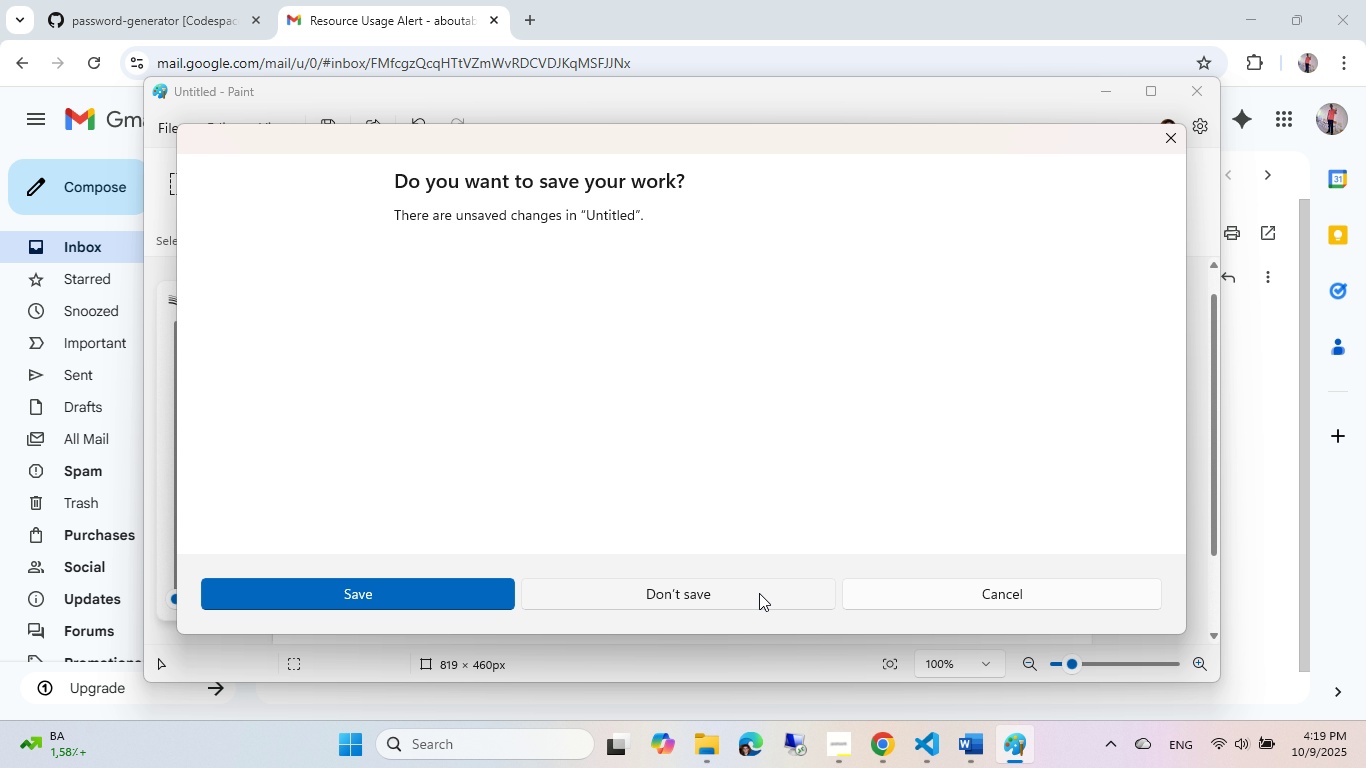 
left_click([755, 592])
 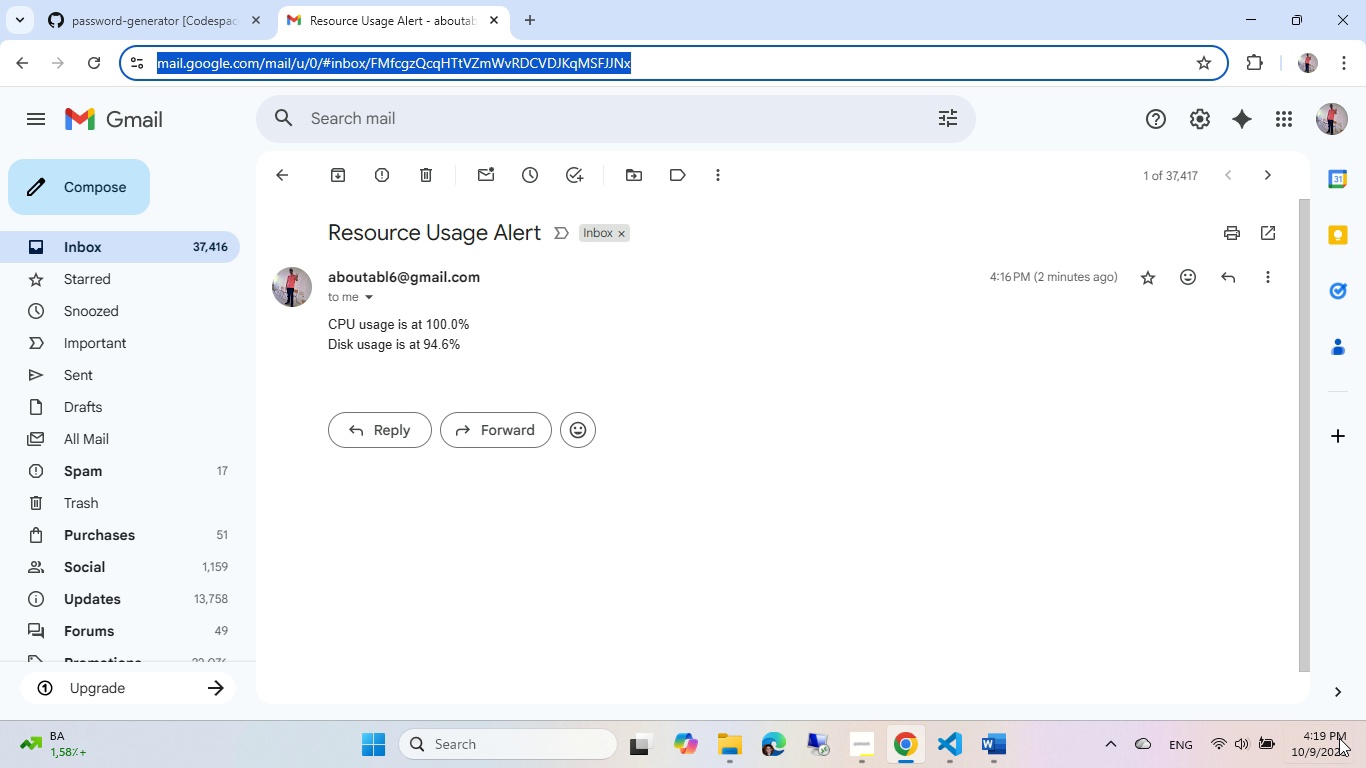 
left_click([1330, 743])
 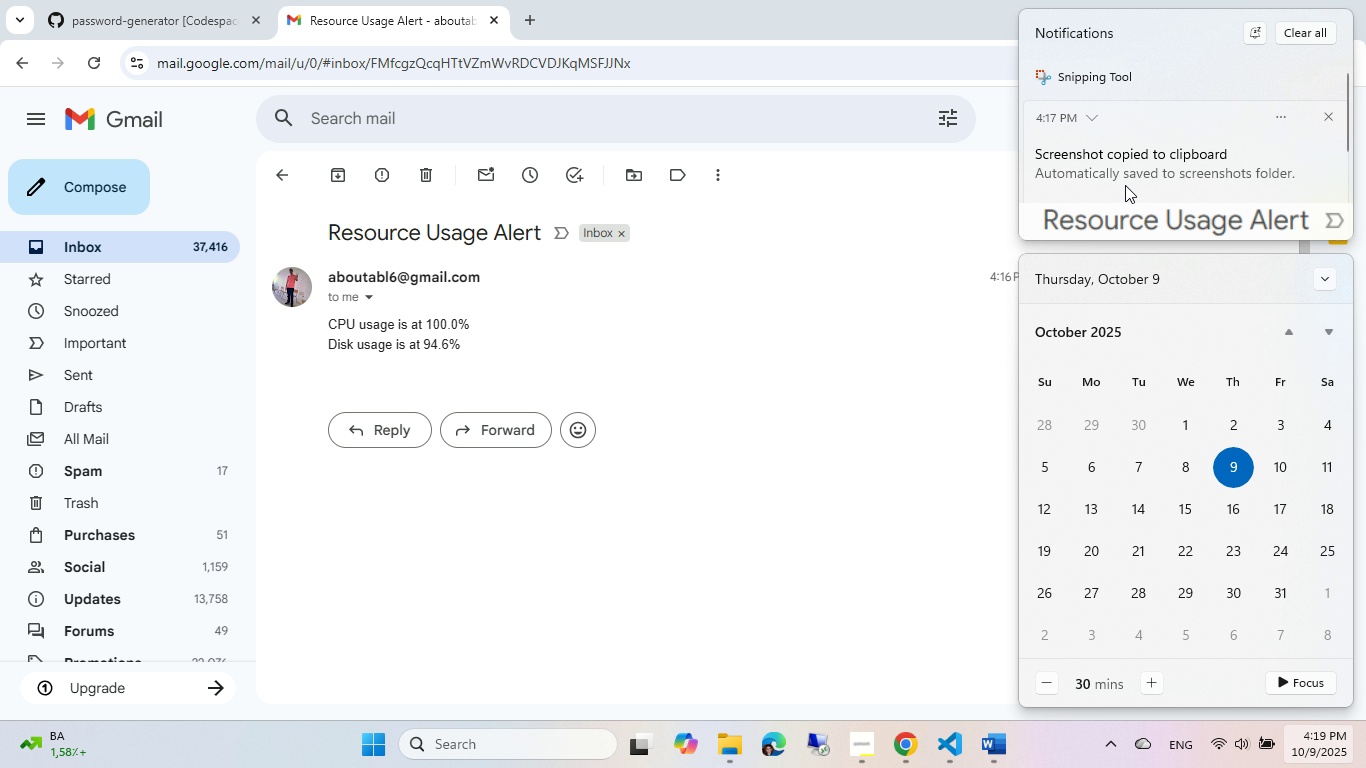 
left_click([1142, 150])
 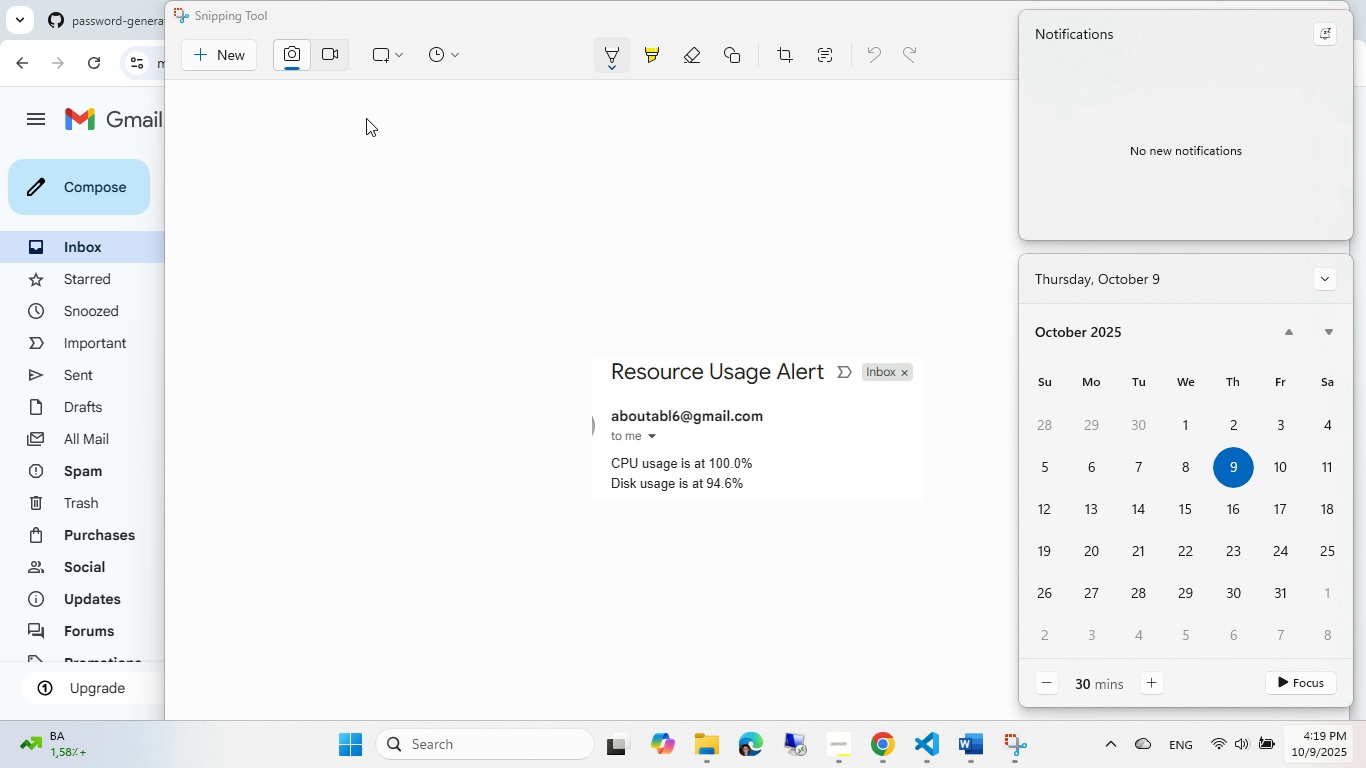 
left_click([570, 13])
 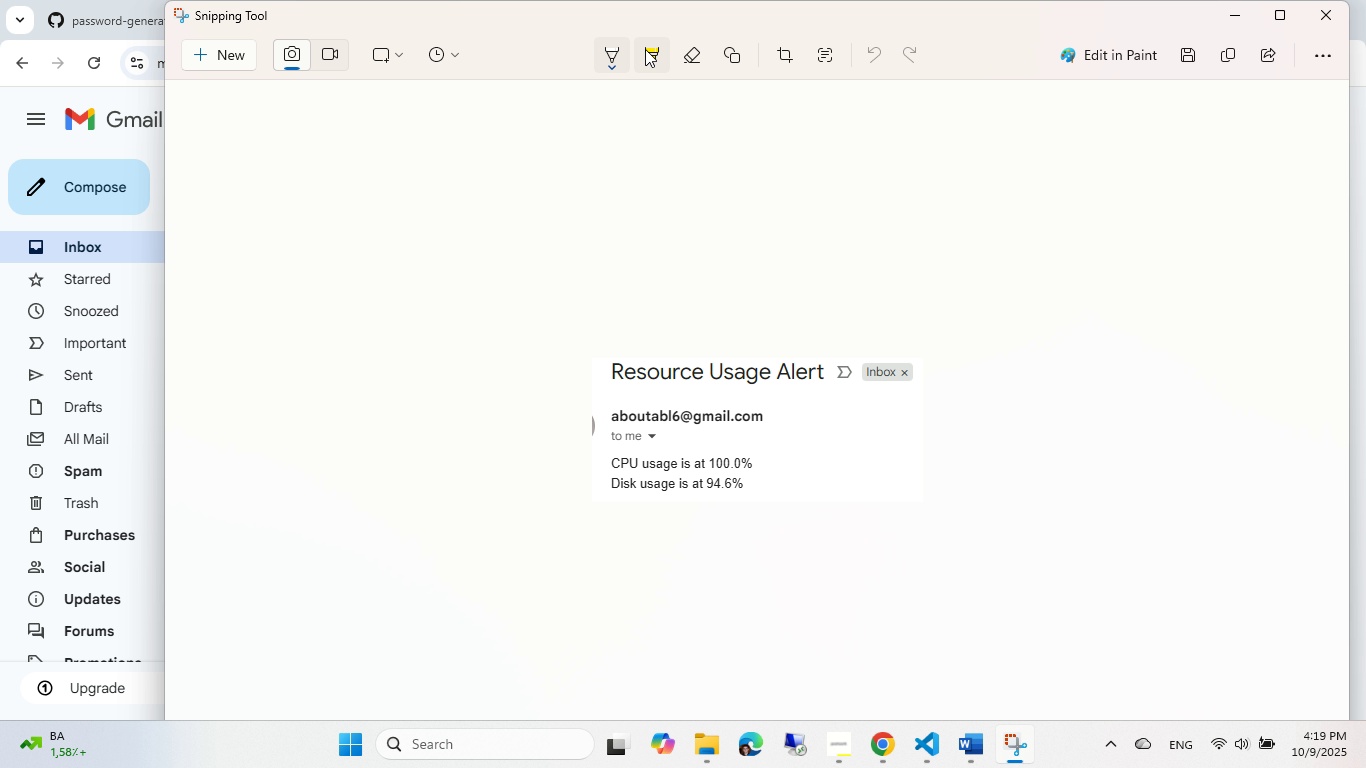 
left_click([613, 60])
 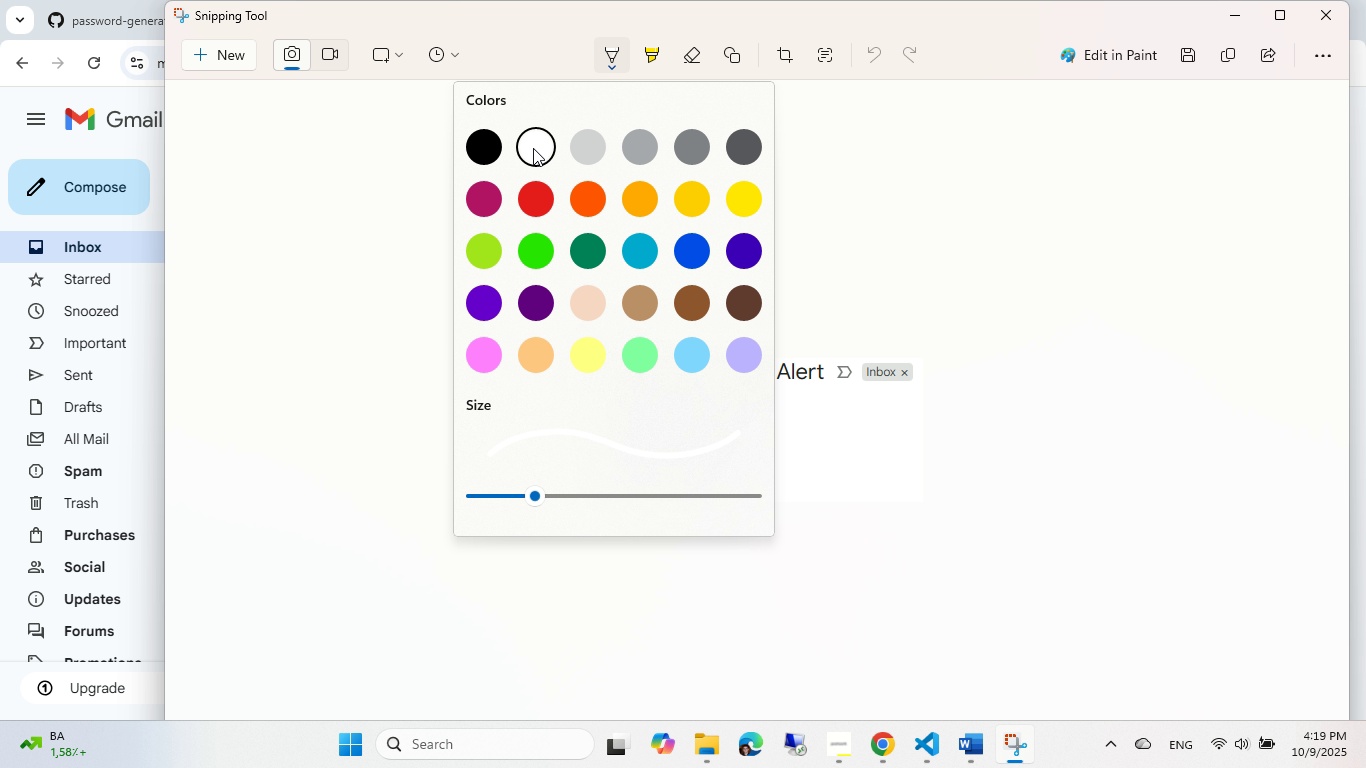 
left_click([546, 146])
 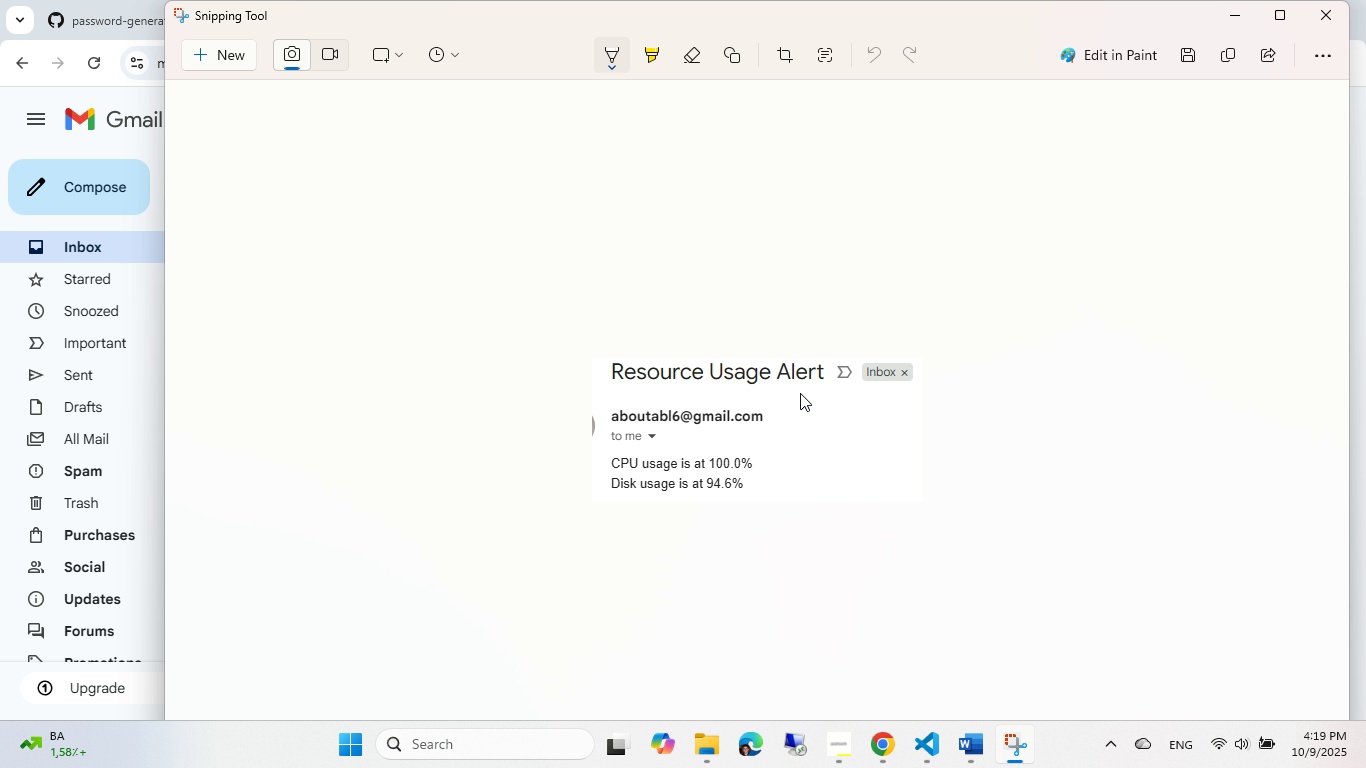 
mouse_move([784, 380])
 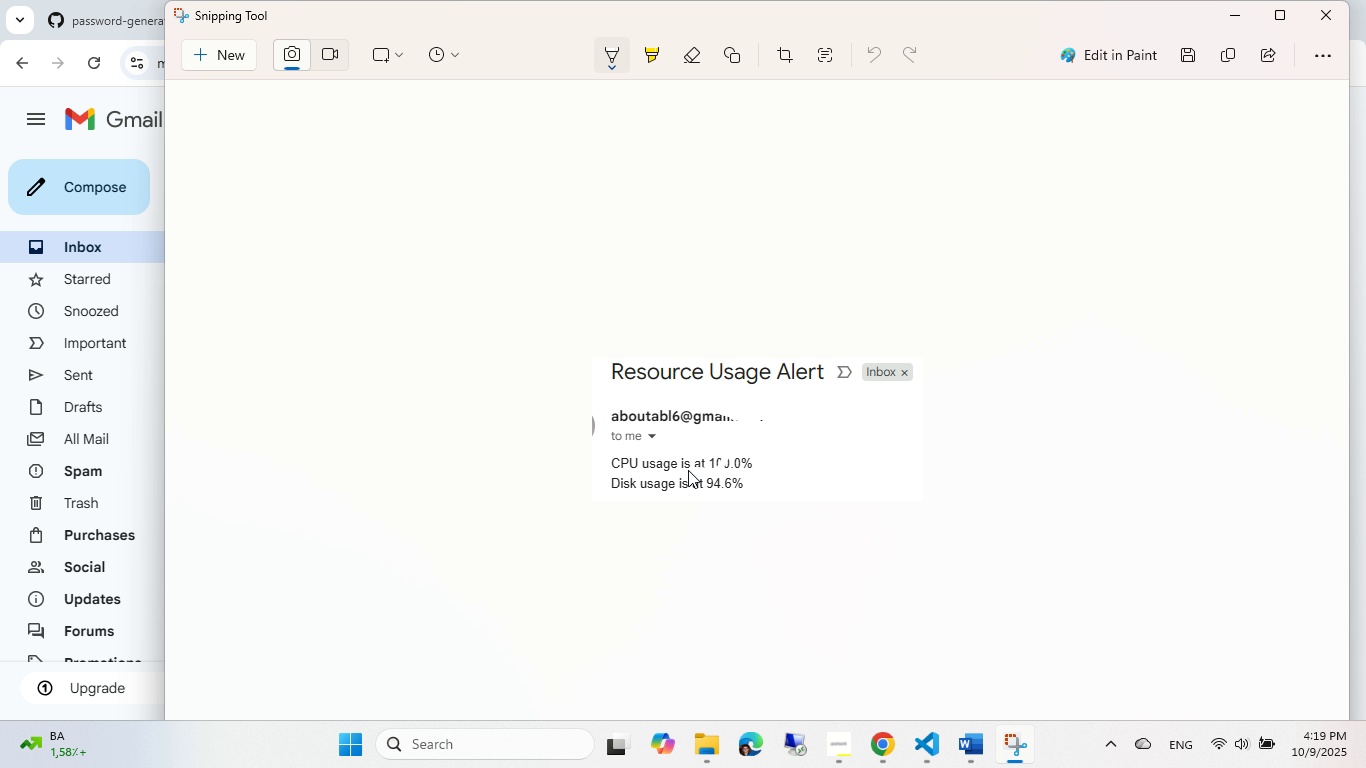 
wait(5.12)
 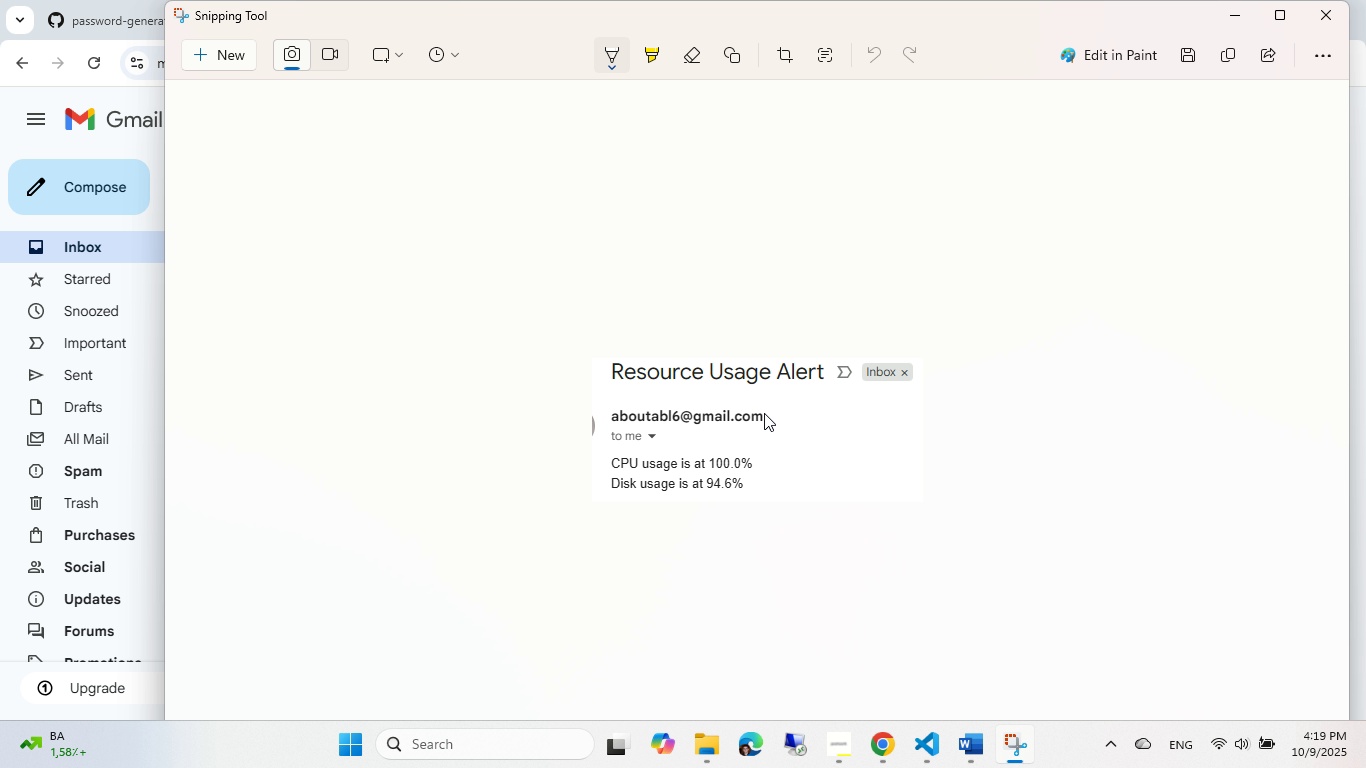 
key(Control+Z)
 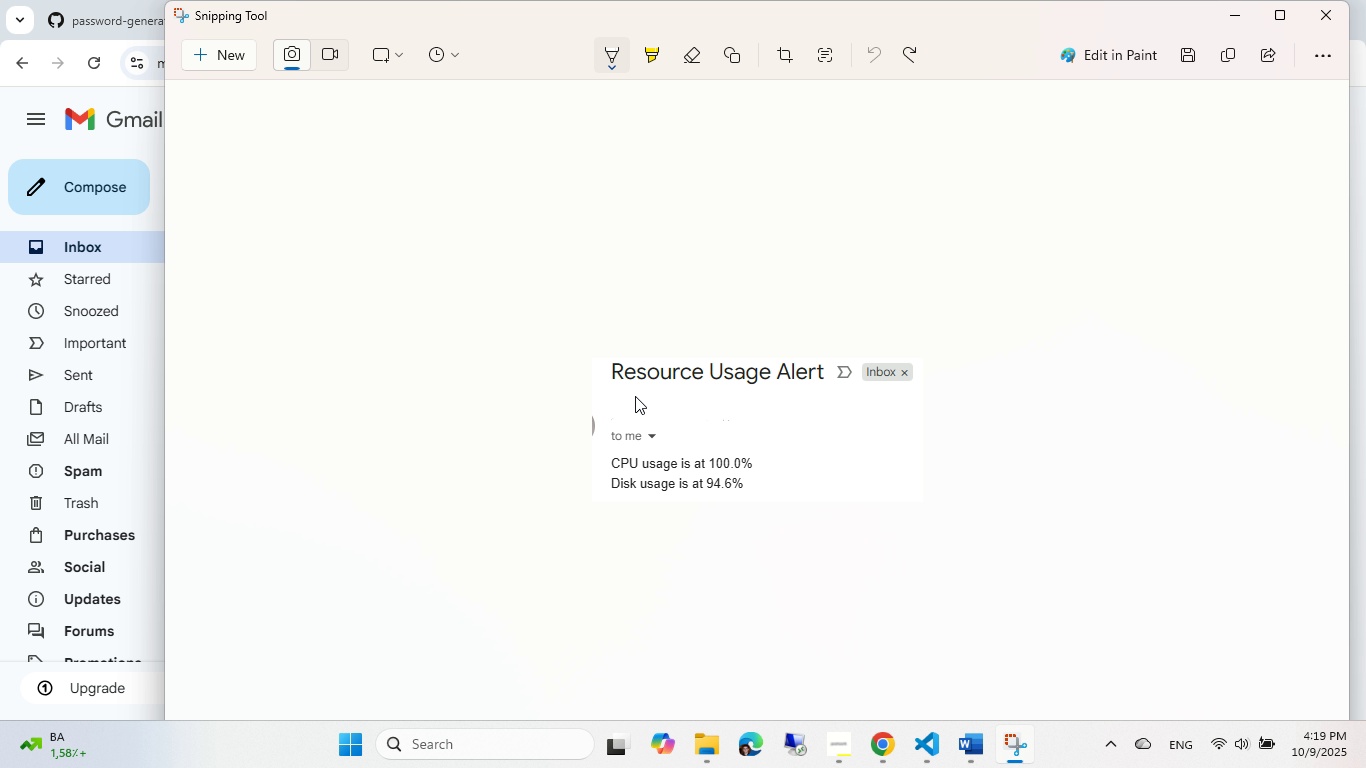 
wait(17.21)
 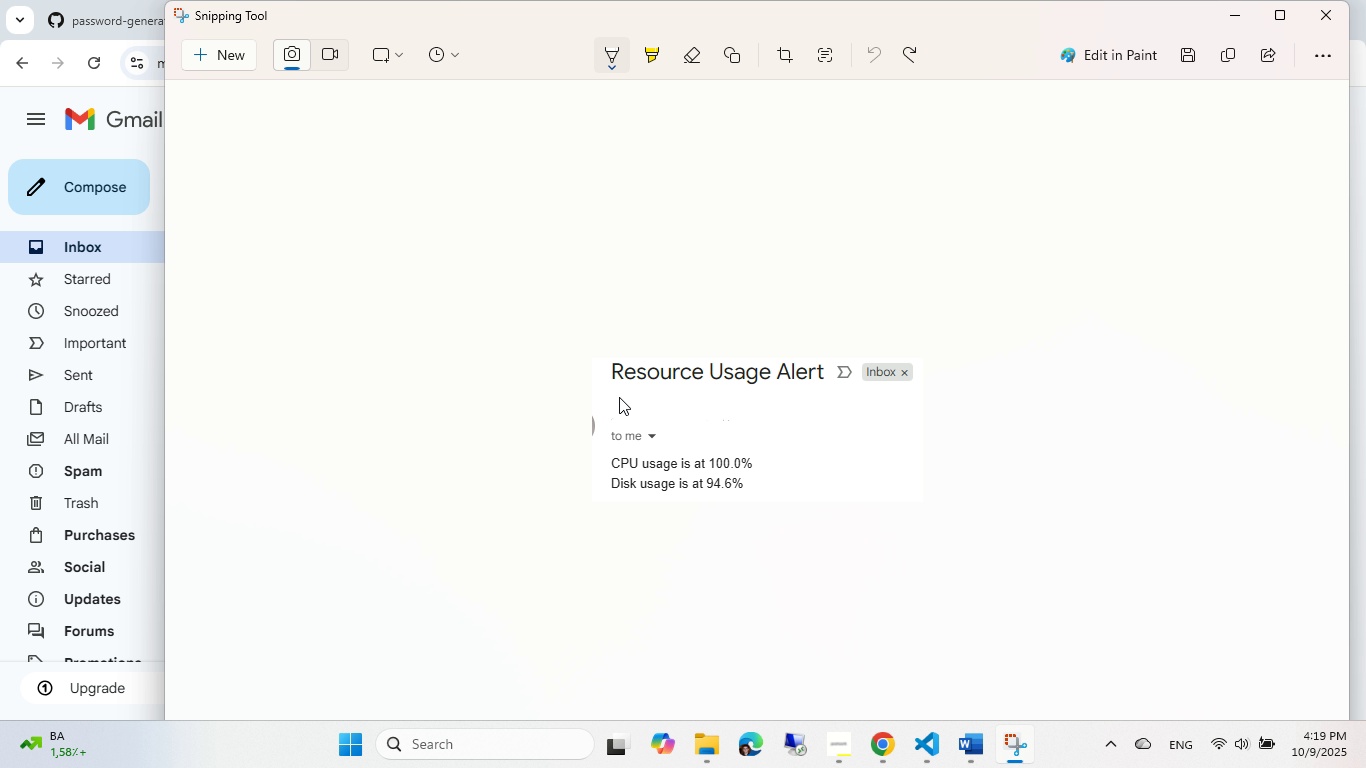 
key(Control+S)
 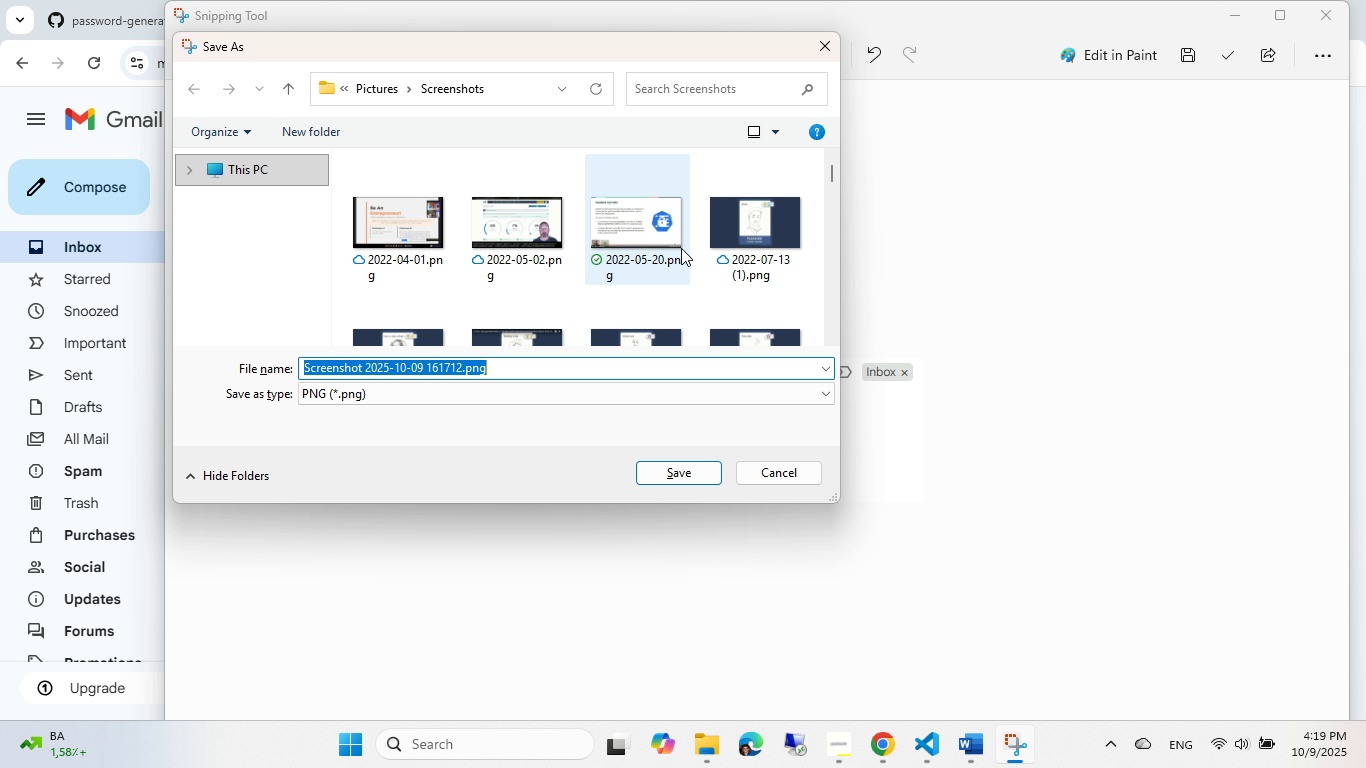 
left_click([825, 39])
 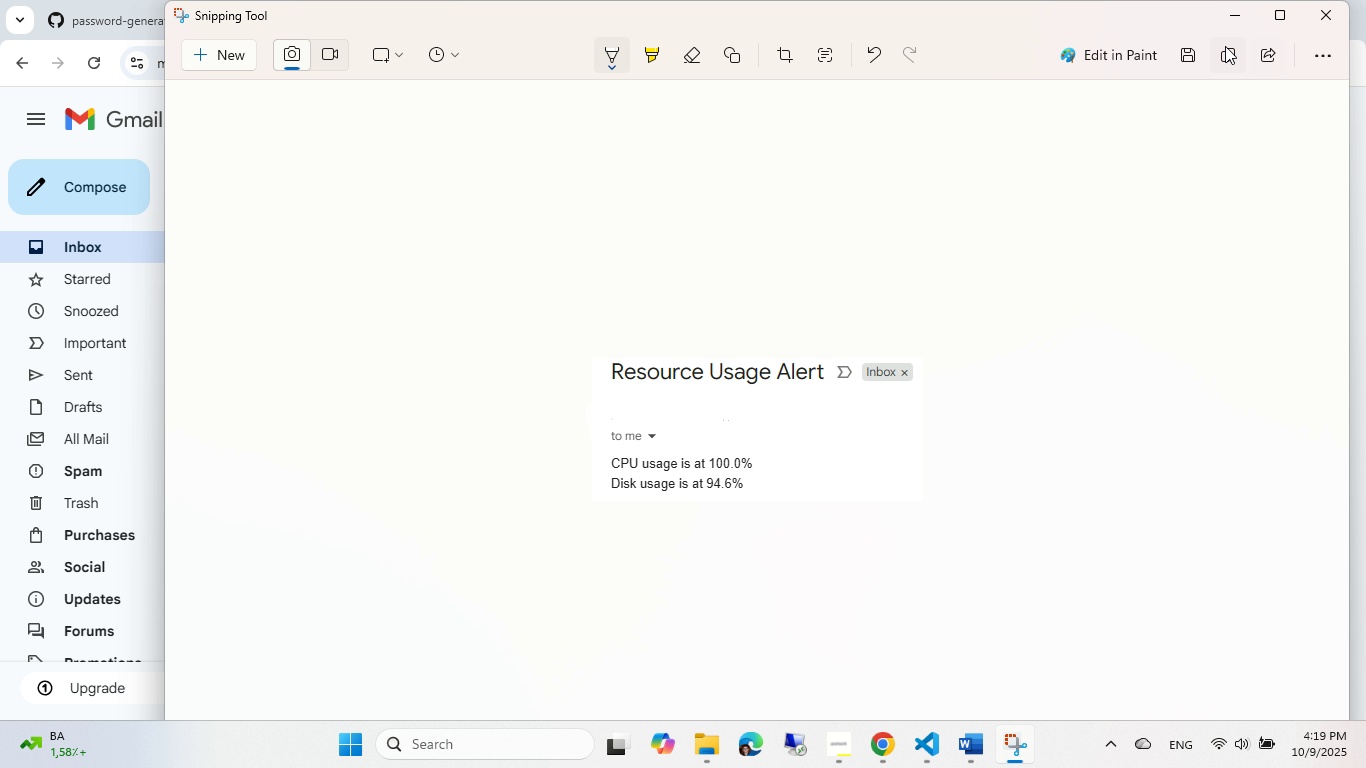 
left_click([1225, 46])
 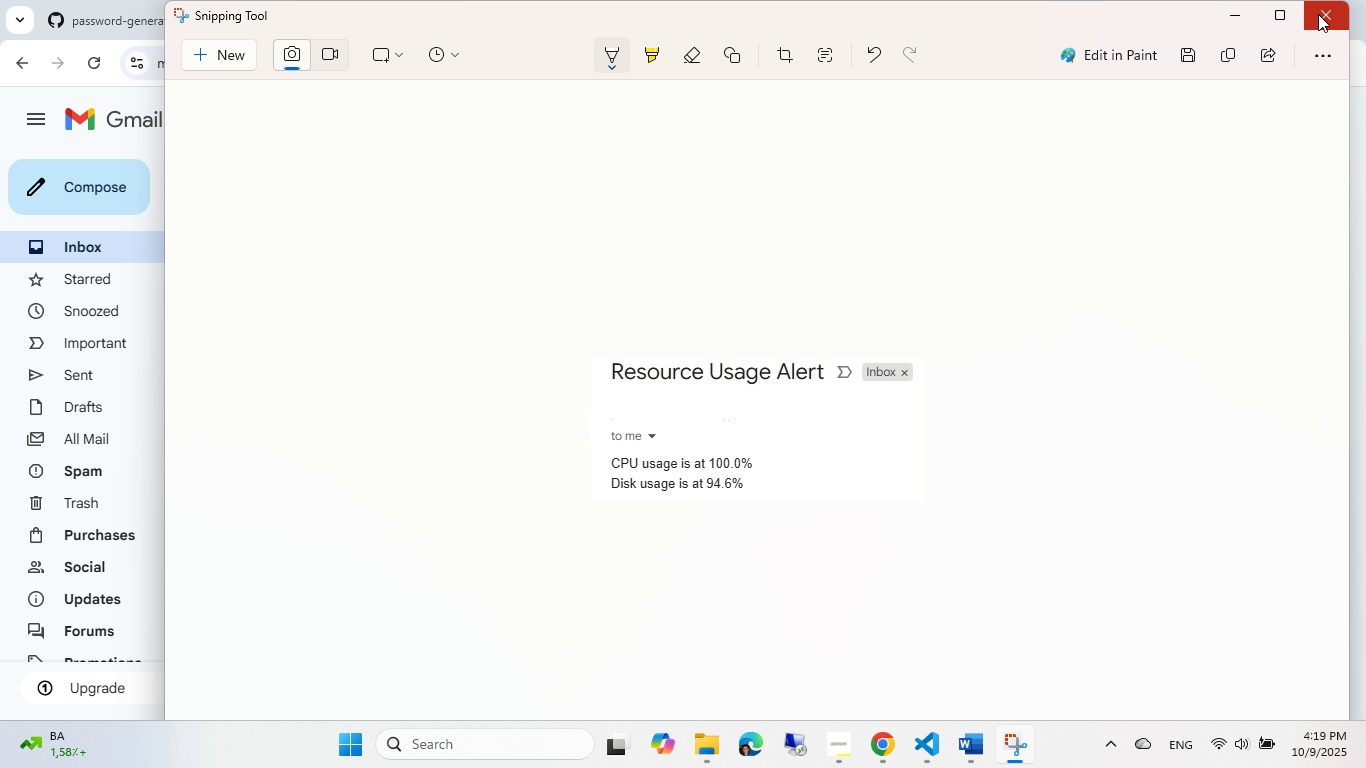 
left_click([1318, 14])
 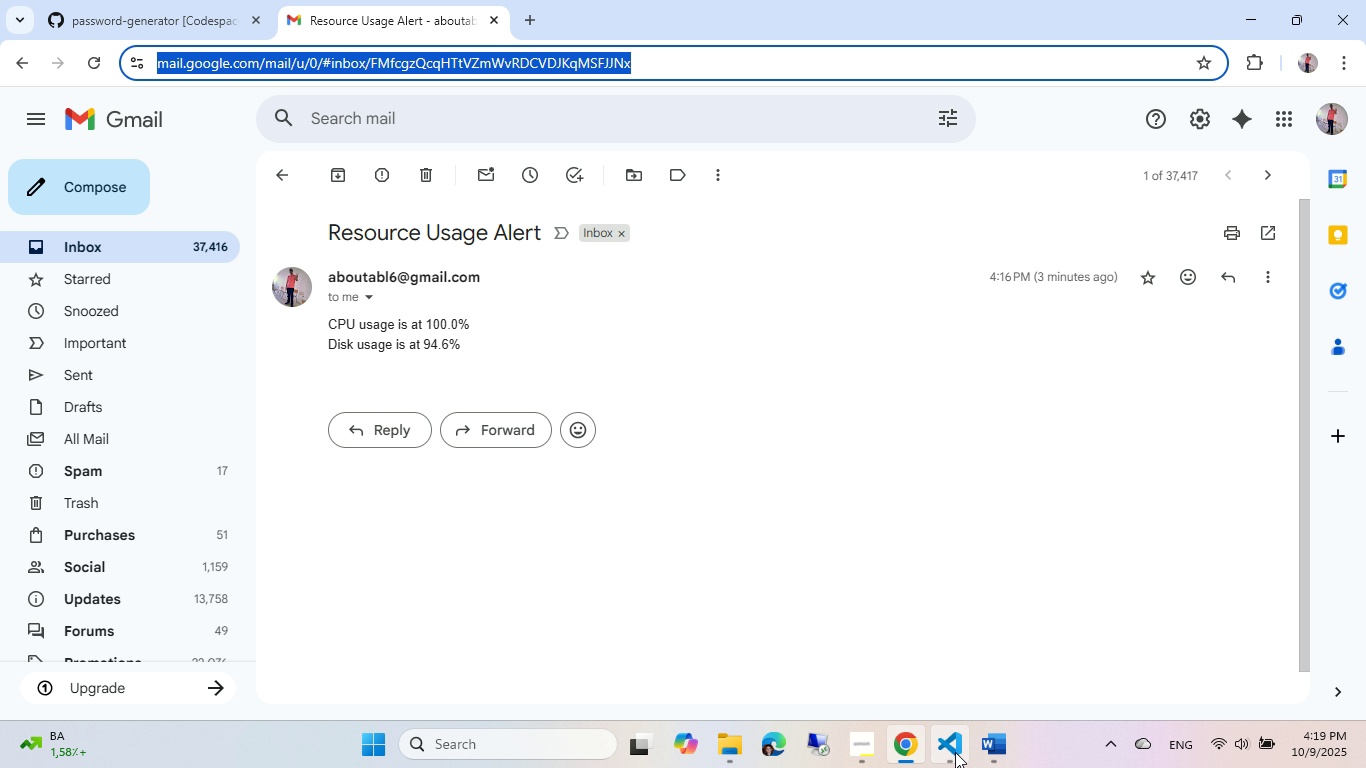 
left_click([996, 745])
 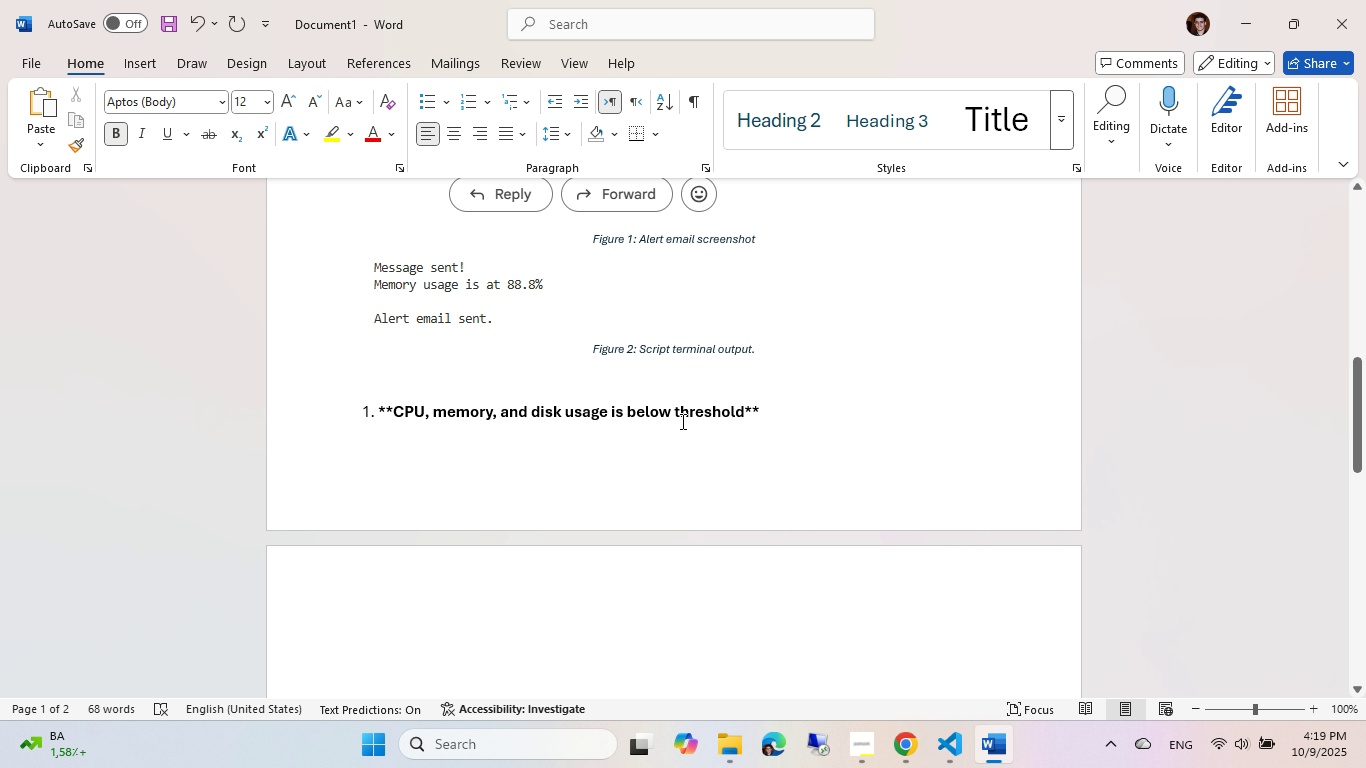 
scroll: coordinate [680, 421], scroll_direction: up, amount: 11.0
 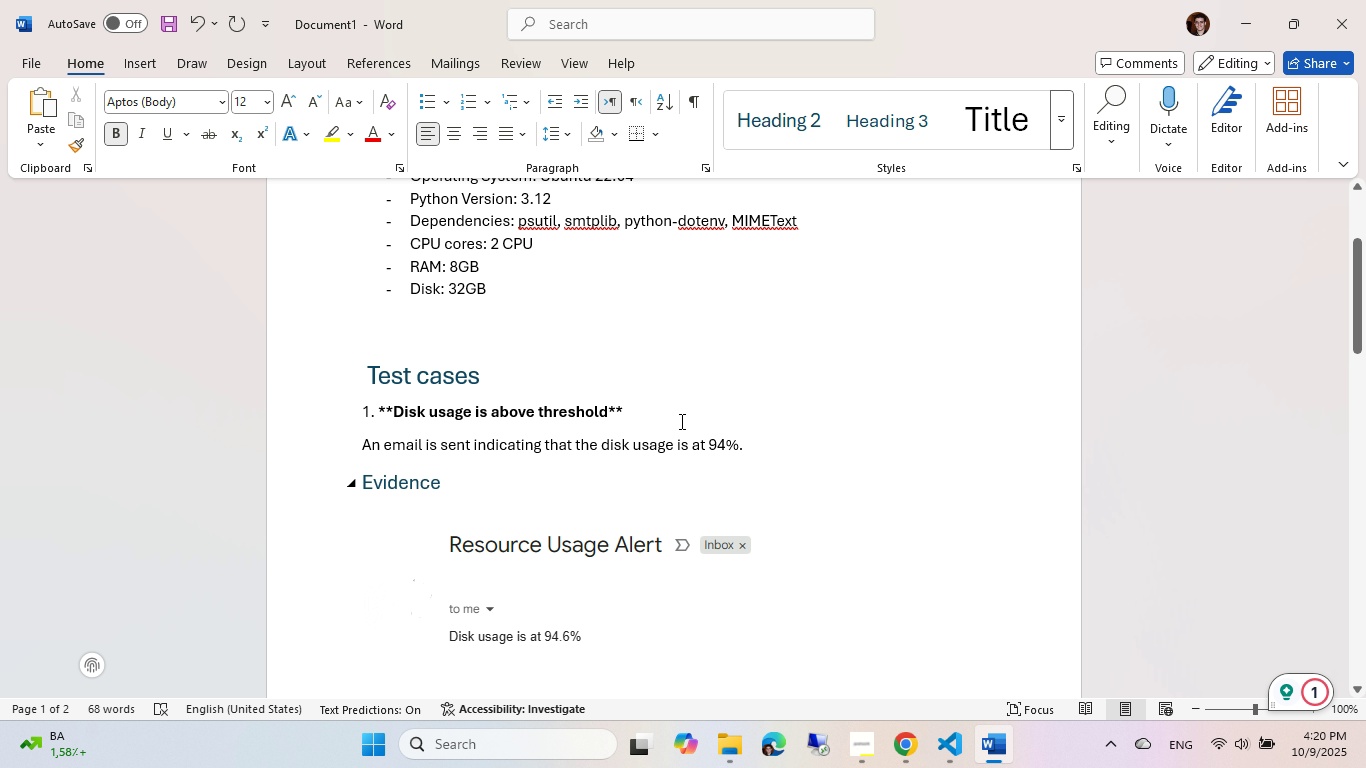 
scroll: coordinate [680, 421], scroll_direction: down, amount: 8.0
 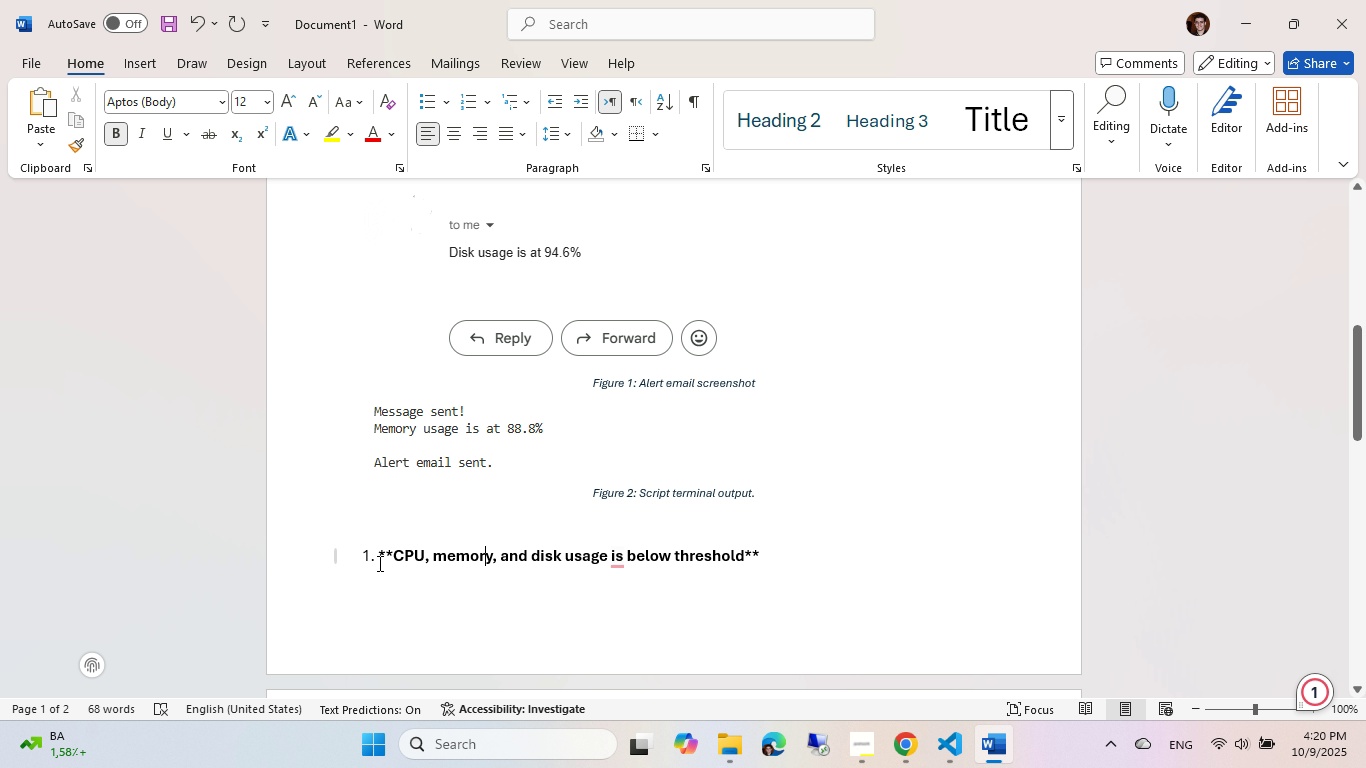 
left_click([367, 556])
 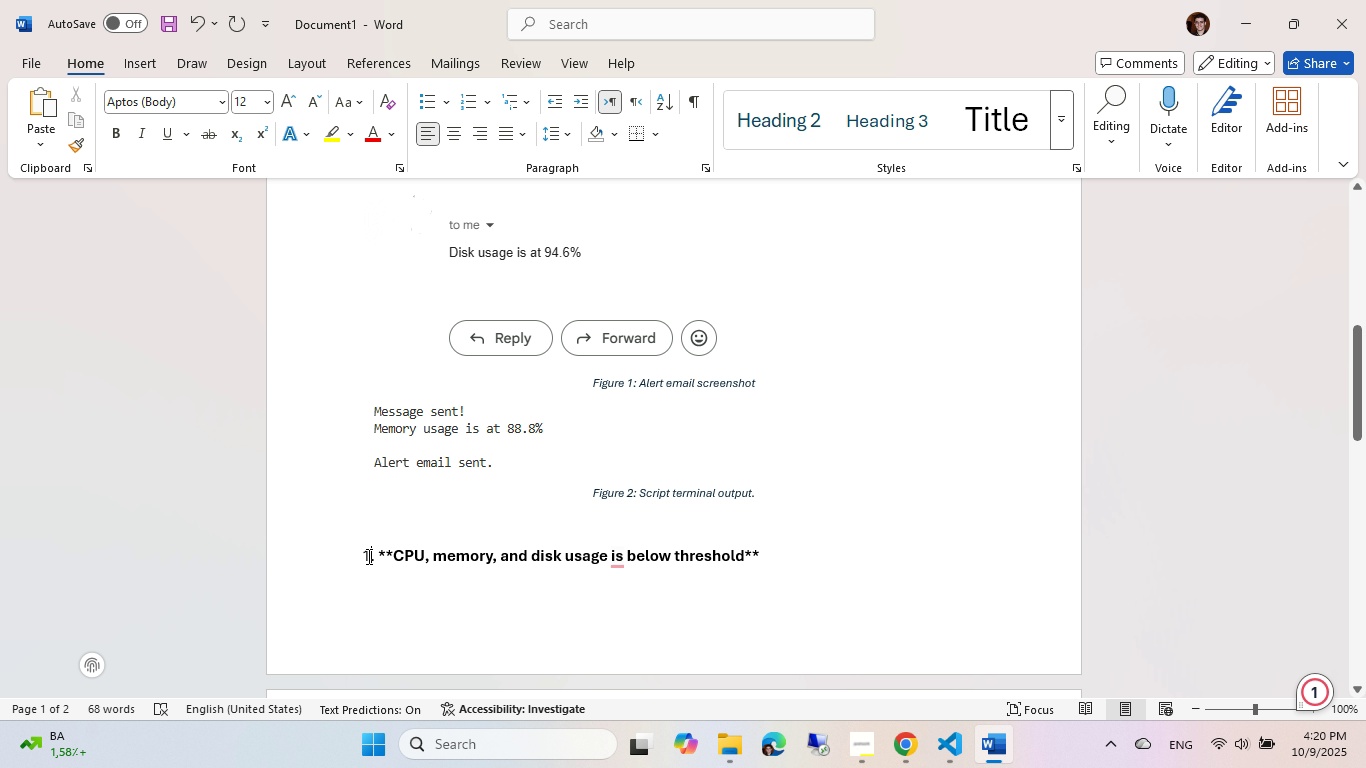 
scroll: coordinate [367, 556], scroll_direction: up, amount: 5.0
 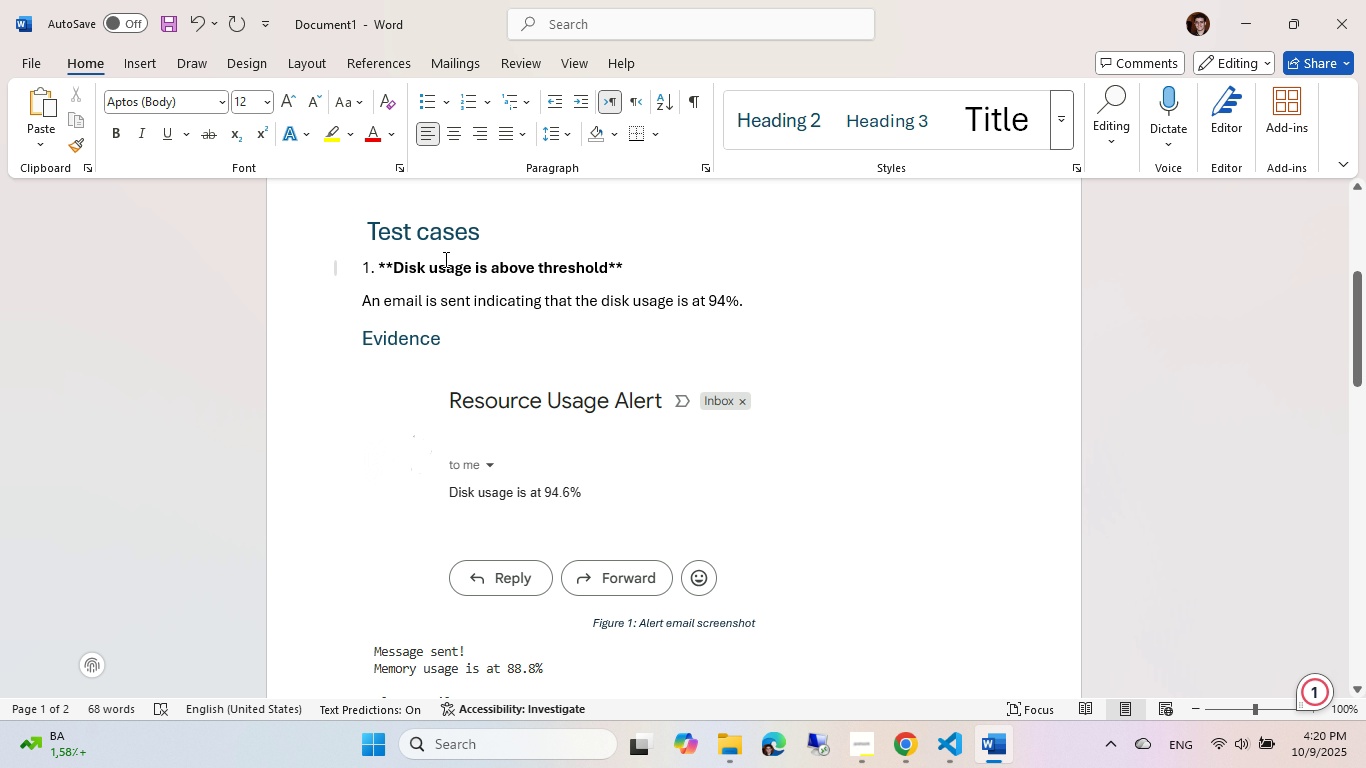 
left_click([445, 259])
 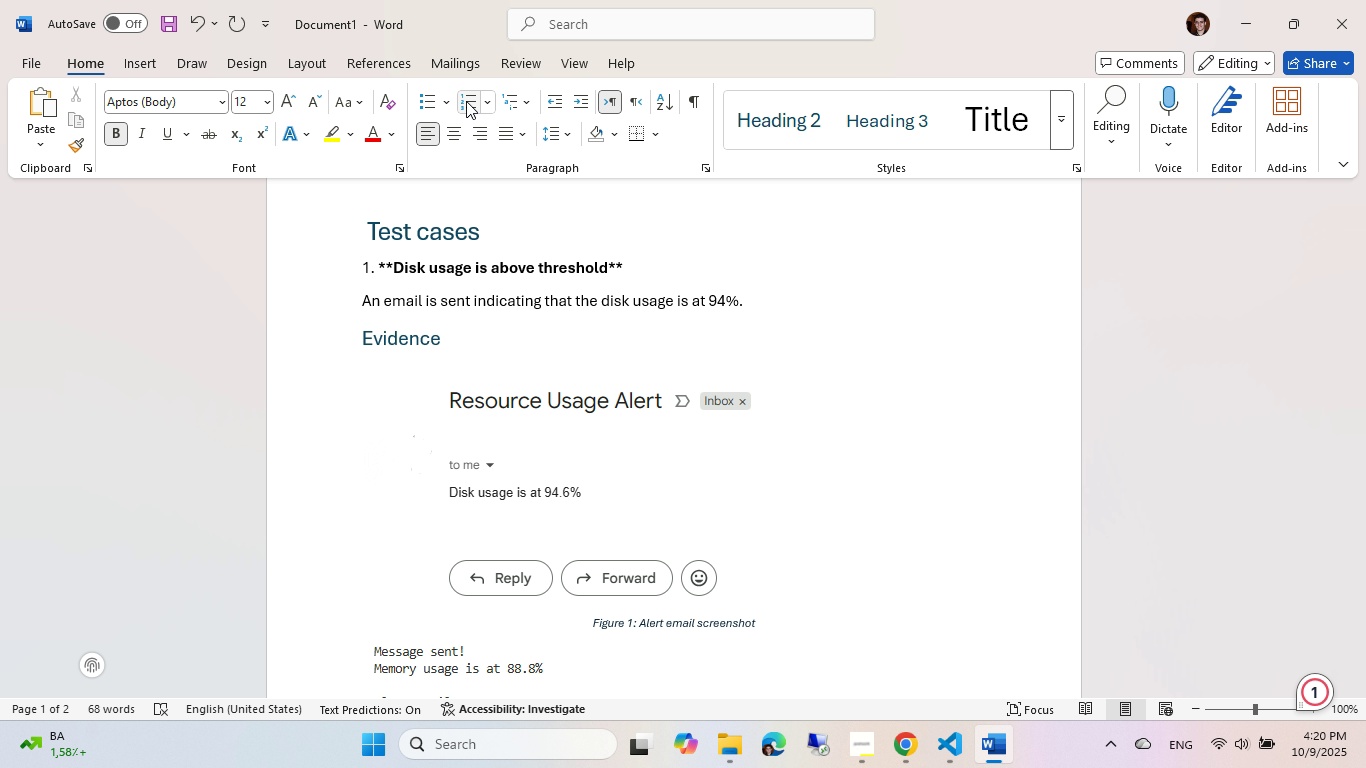 
left_click([466, 101])
 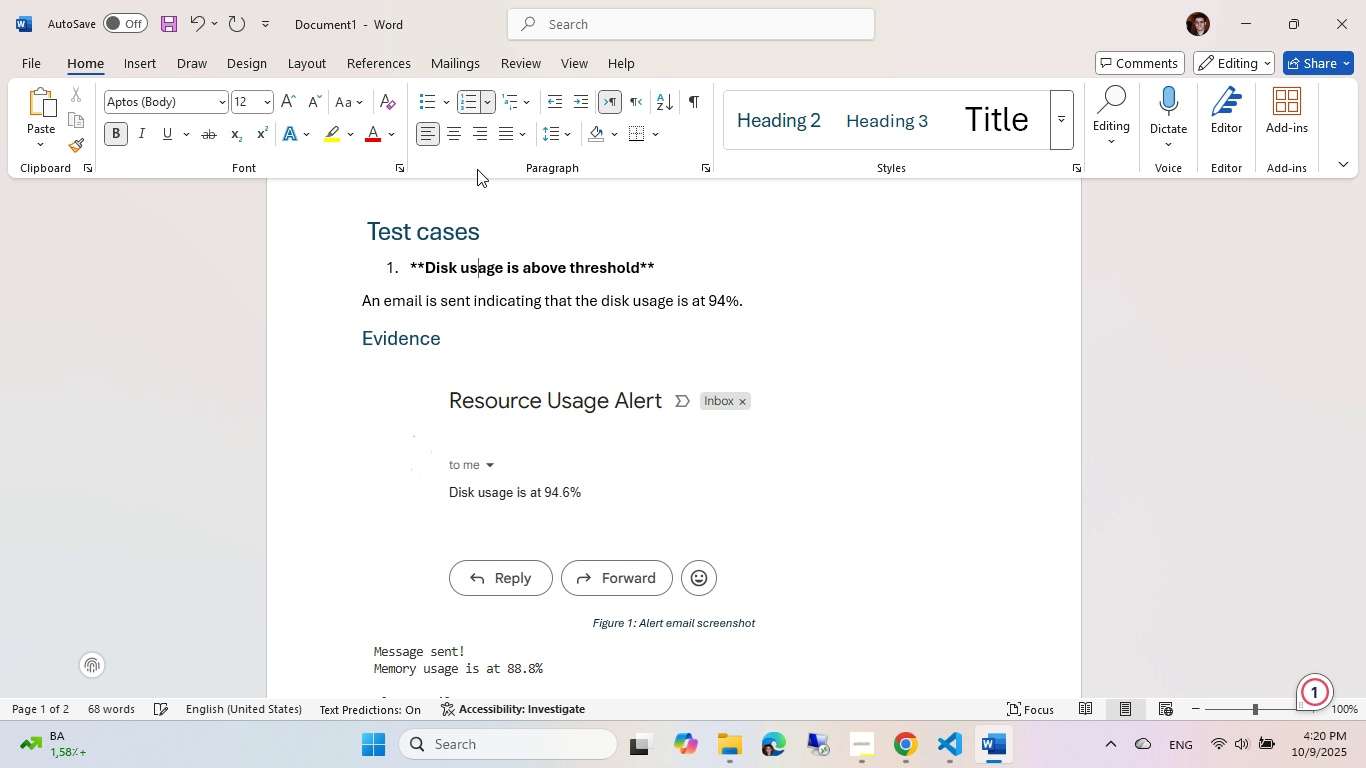 
scroll: coordinate [476, 261], scroll_direction: down, amount: 3.0
 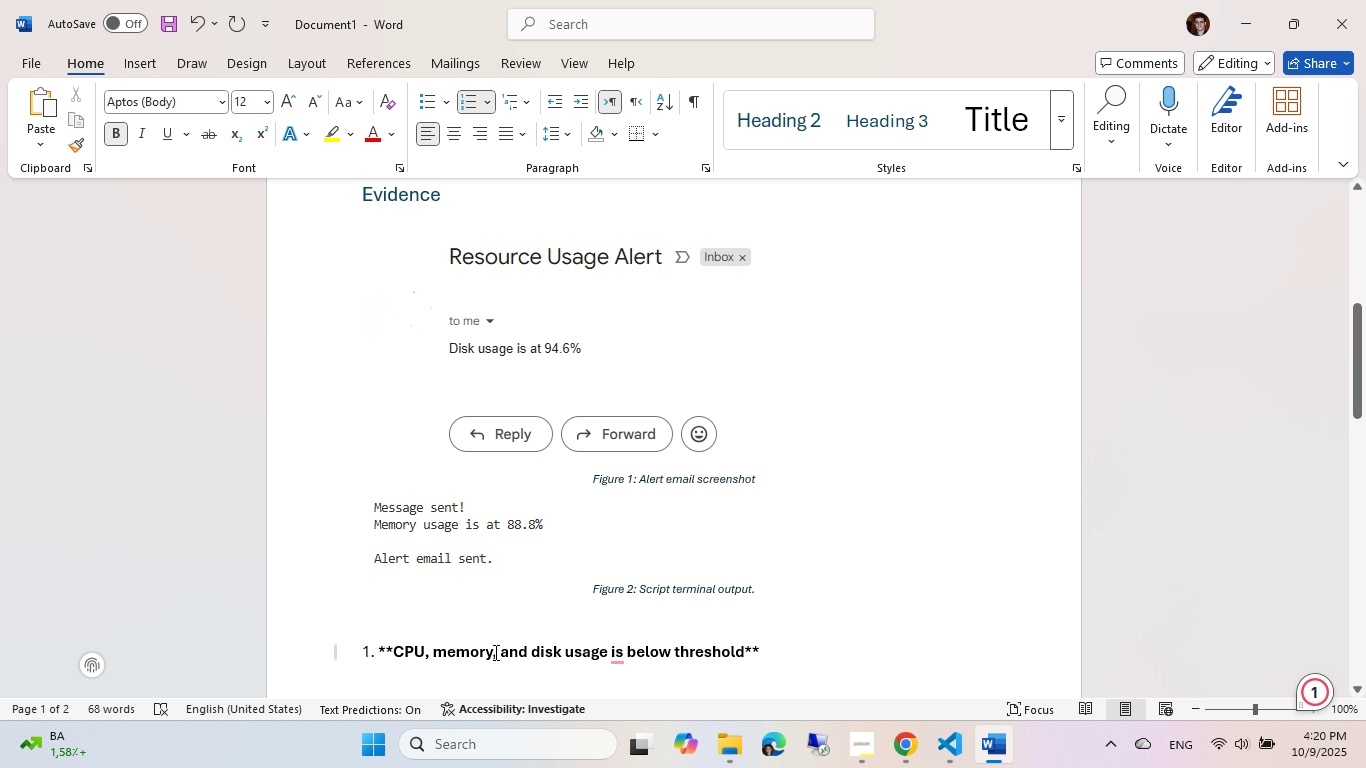 
left_click([492, 655])
 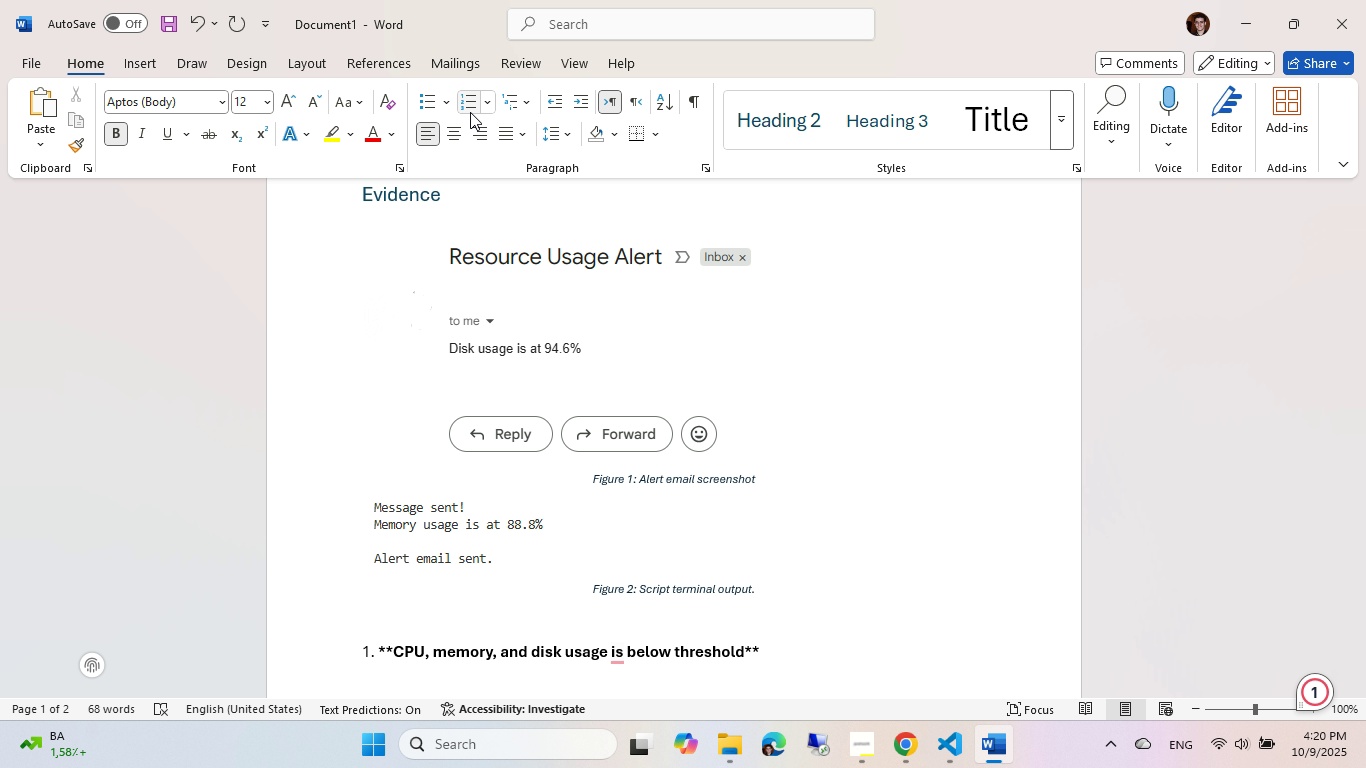 
left_click([468, 110])
 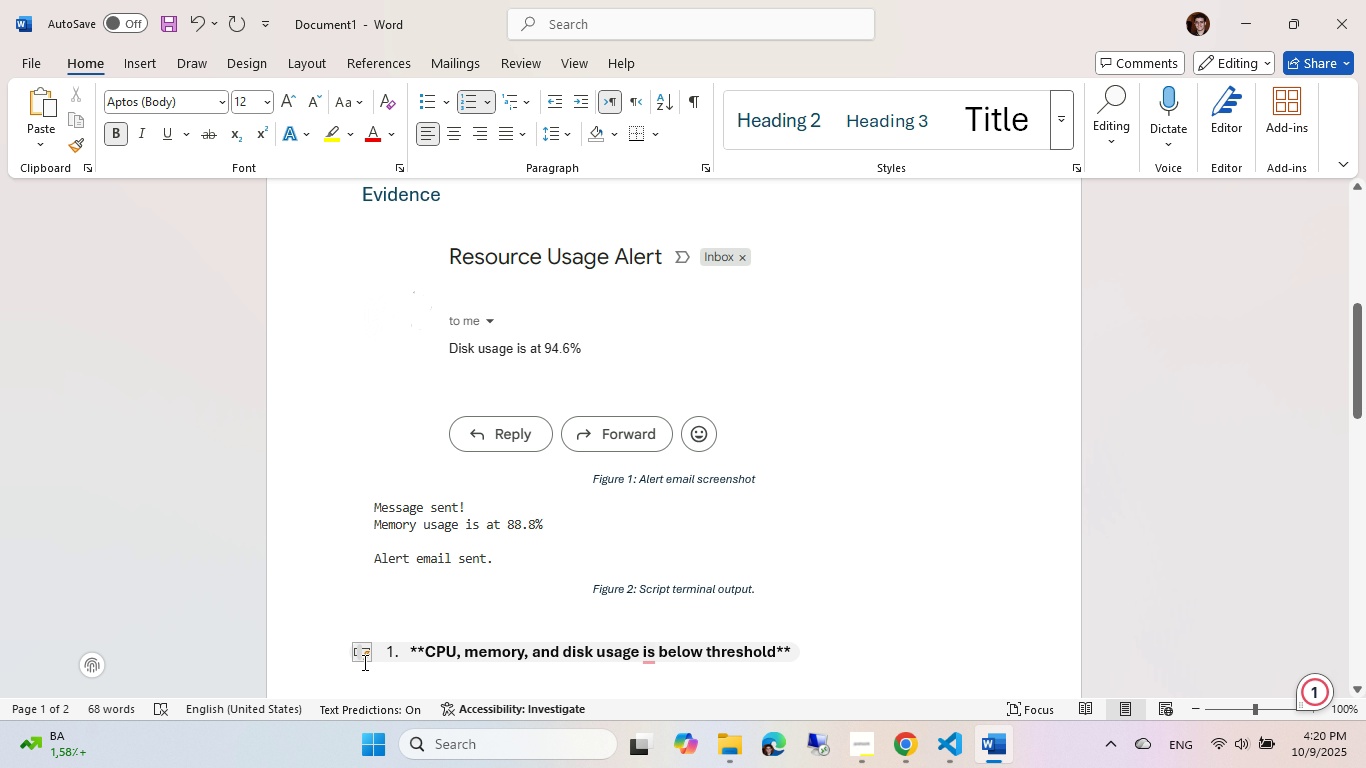 
left_click([365, 653])
 